 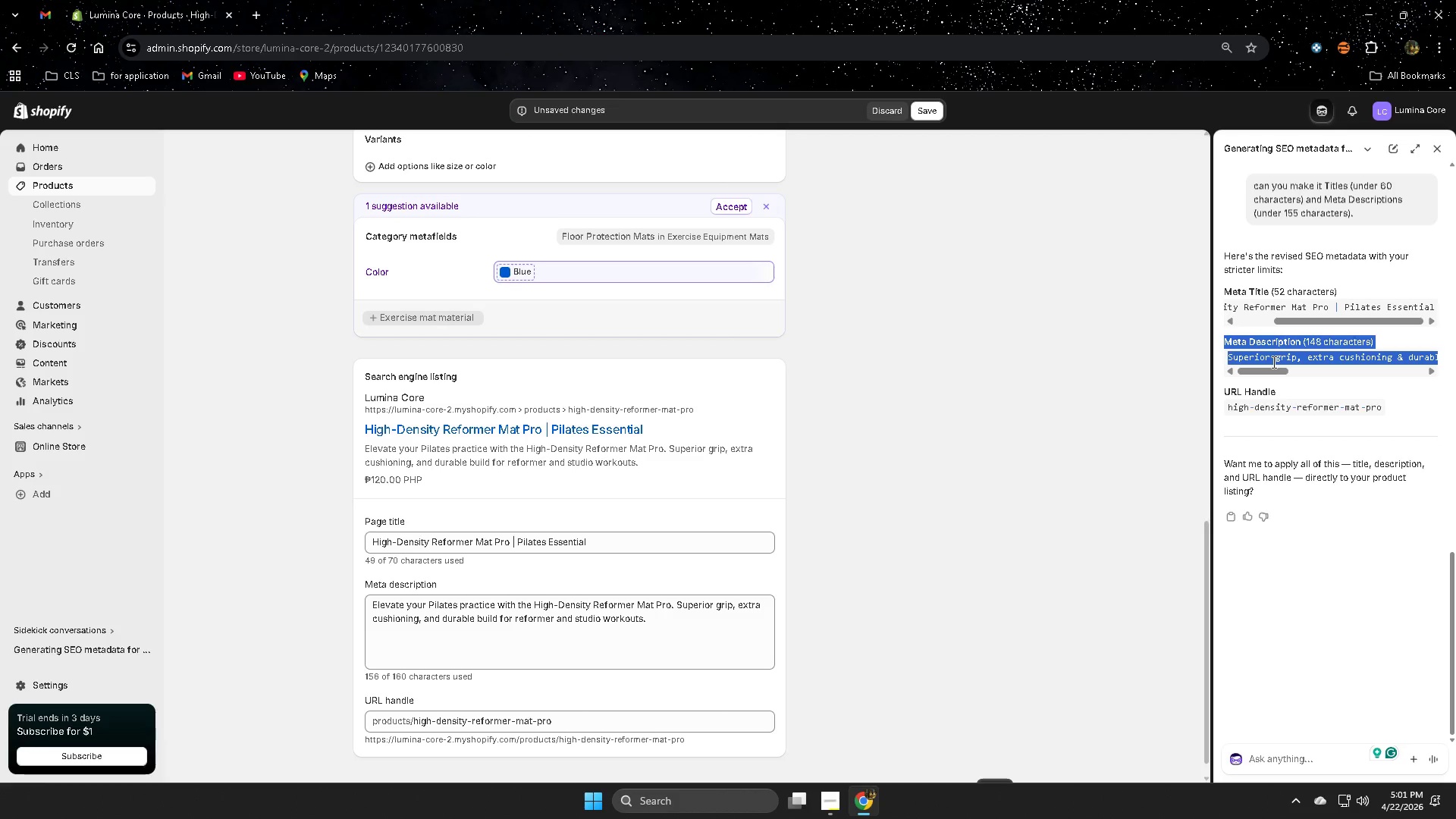 
left_click([1272, 362])
 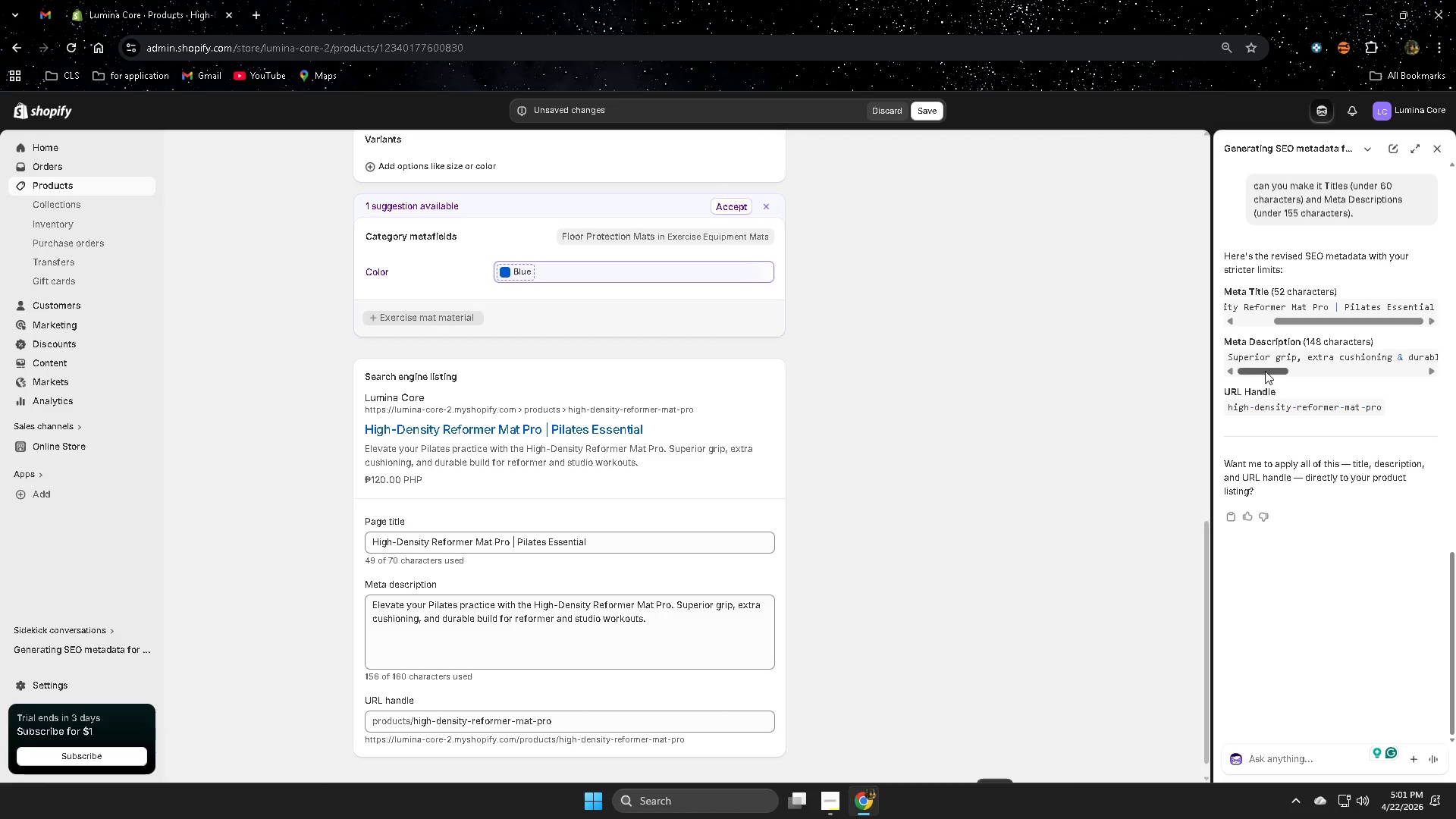 
left_click_drag(start_coordinate=[1265, 371], to_coordinate=[1244, 371])
 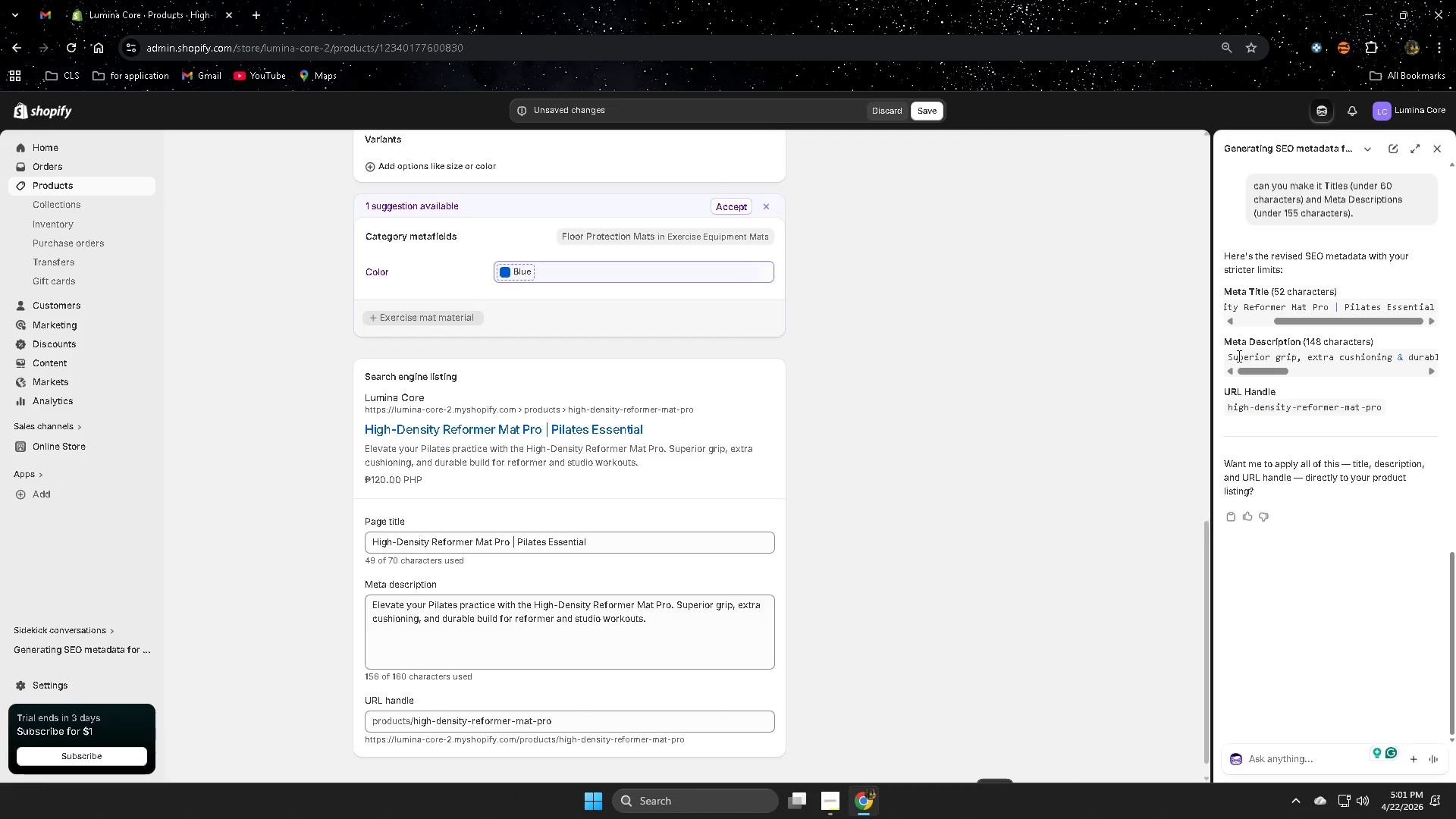 
left_click([1238, 356])
 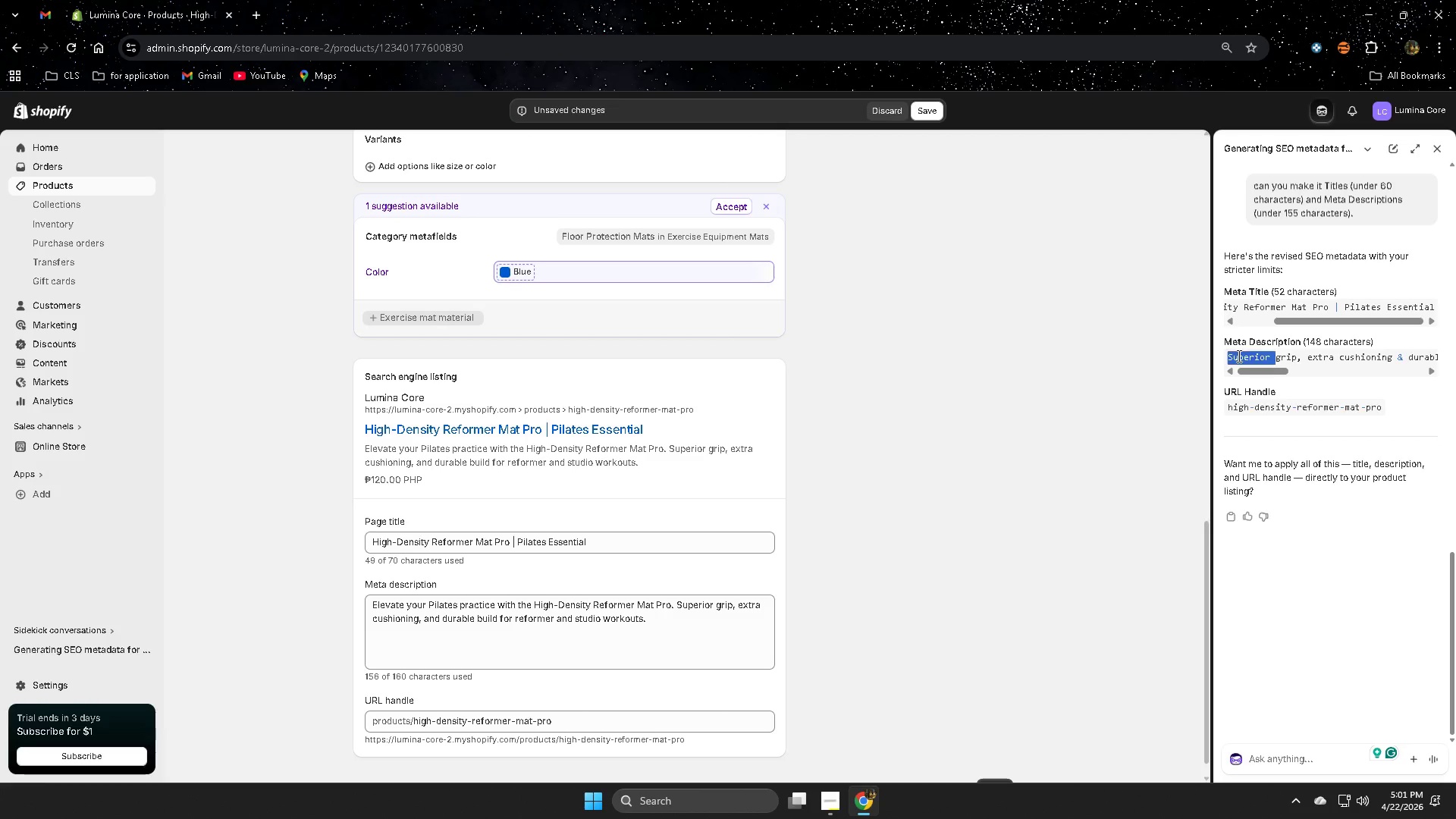 
left_click_drag(start_coordinate=[1238, 356], to_coordinate=[1455, 356])
 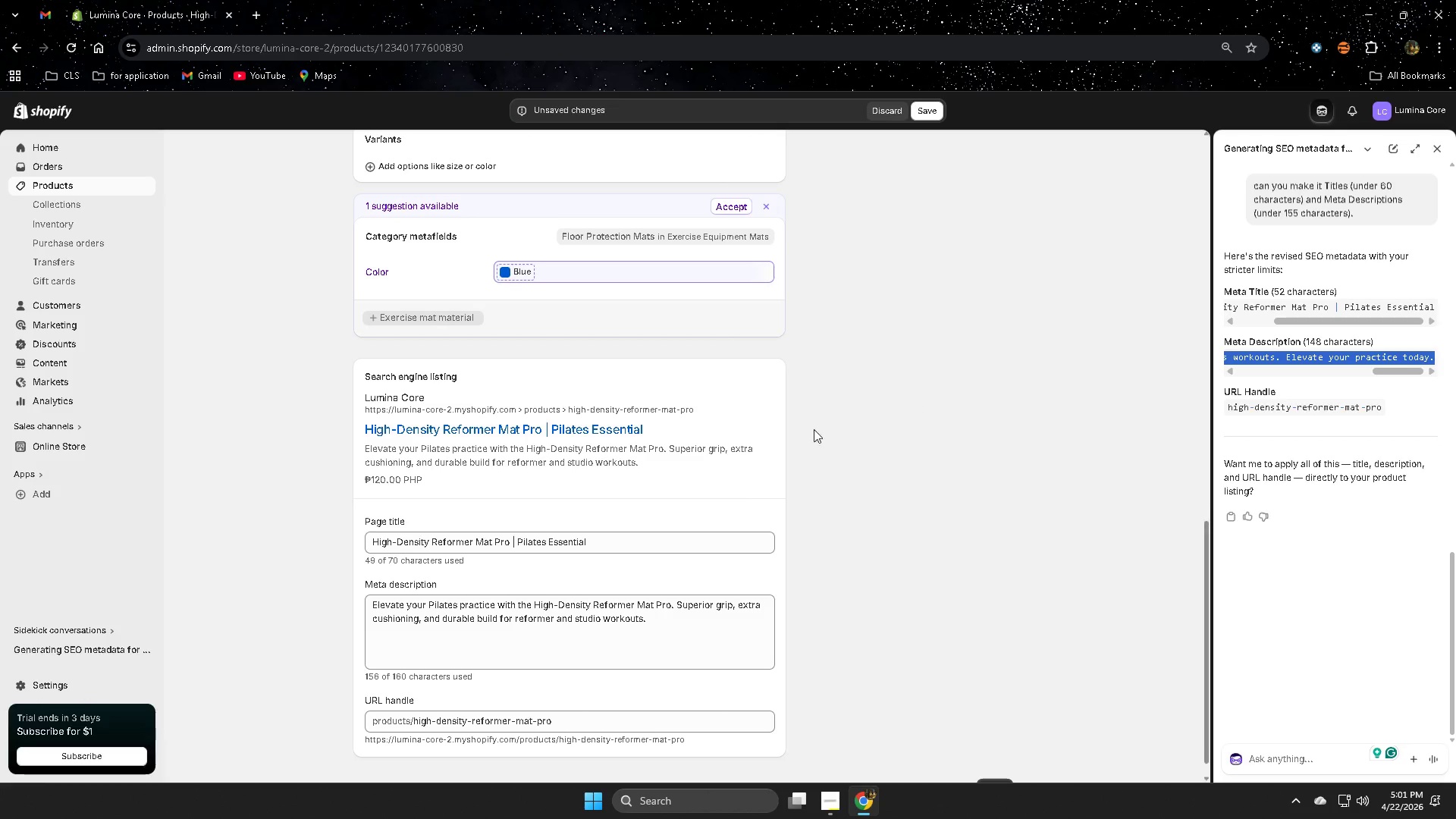 
key(Control+C)
 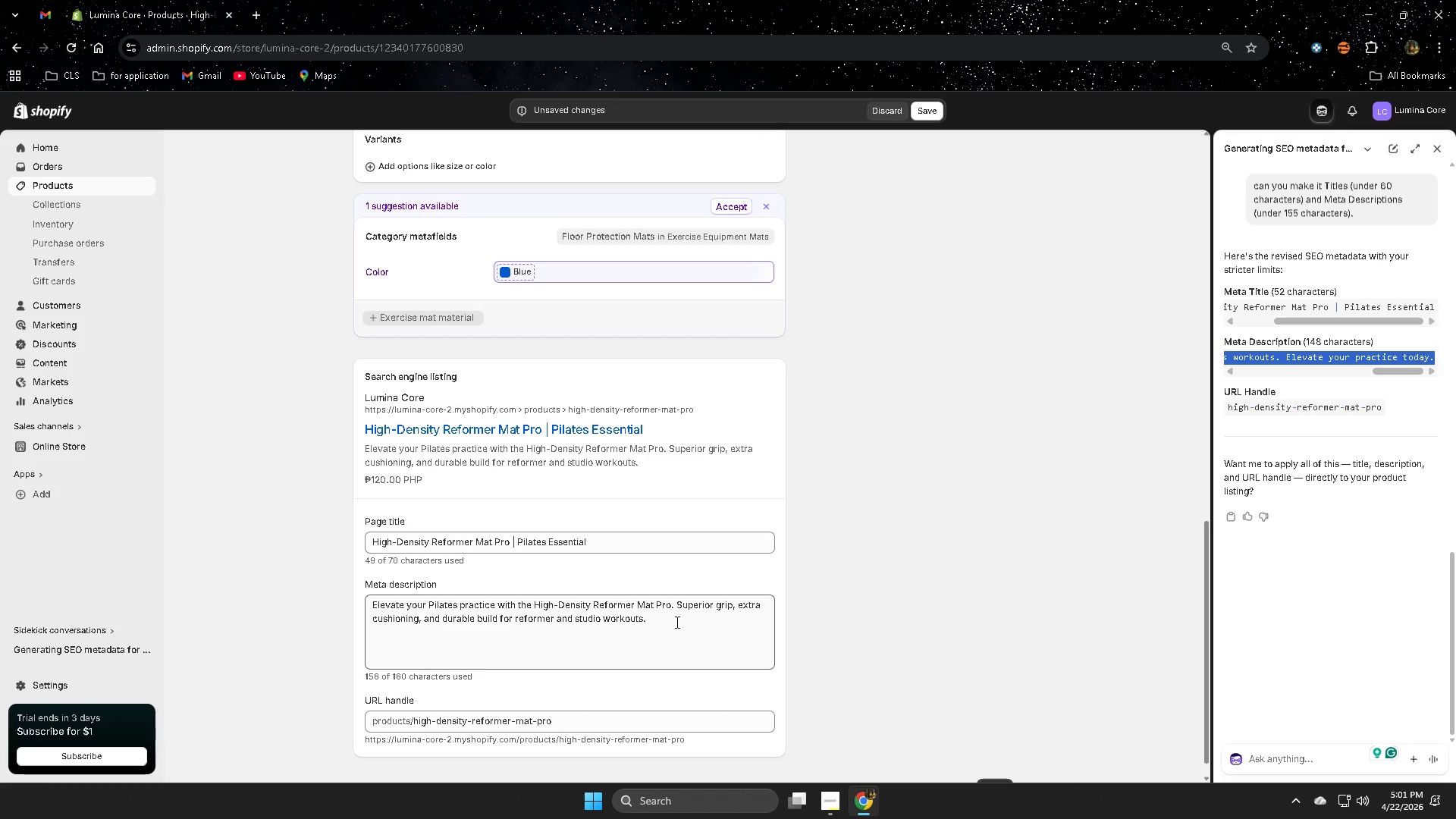 
double_click([675, 622])
 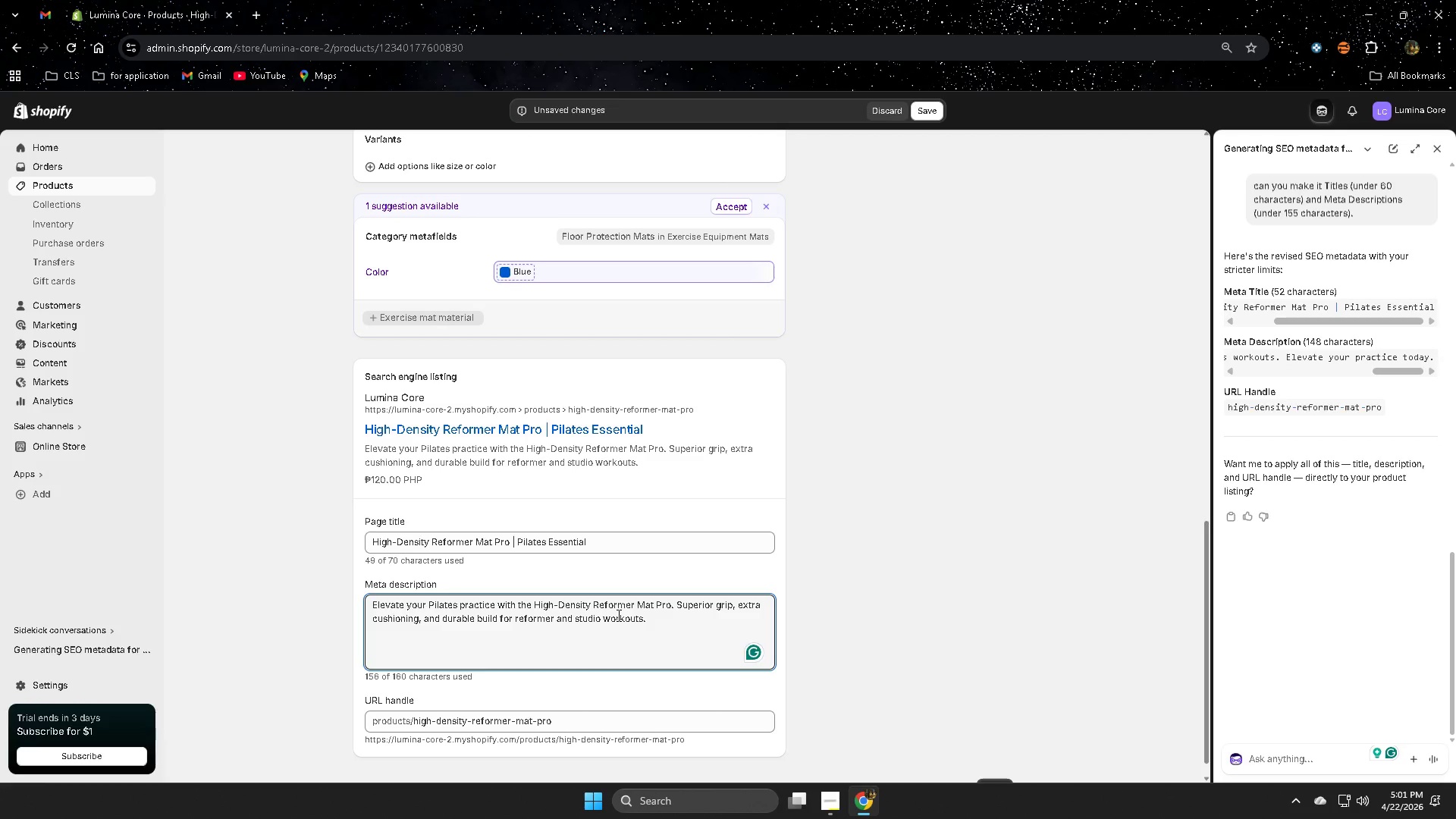 
double_click([617, 615])
 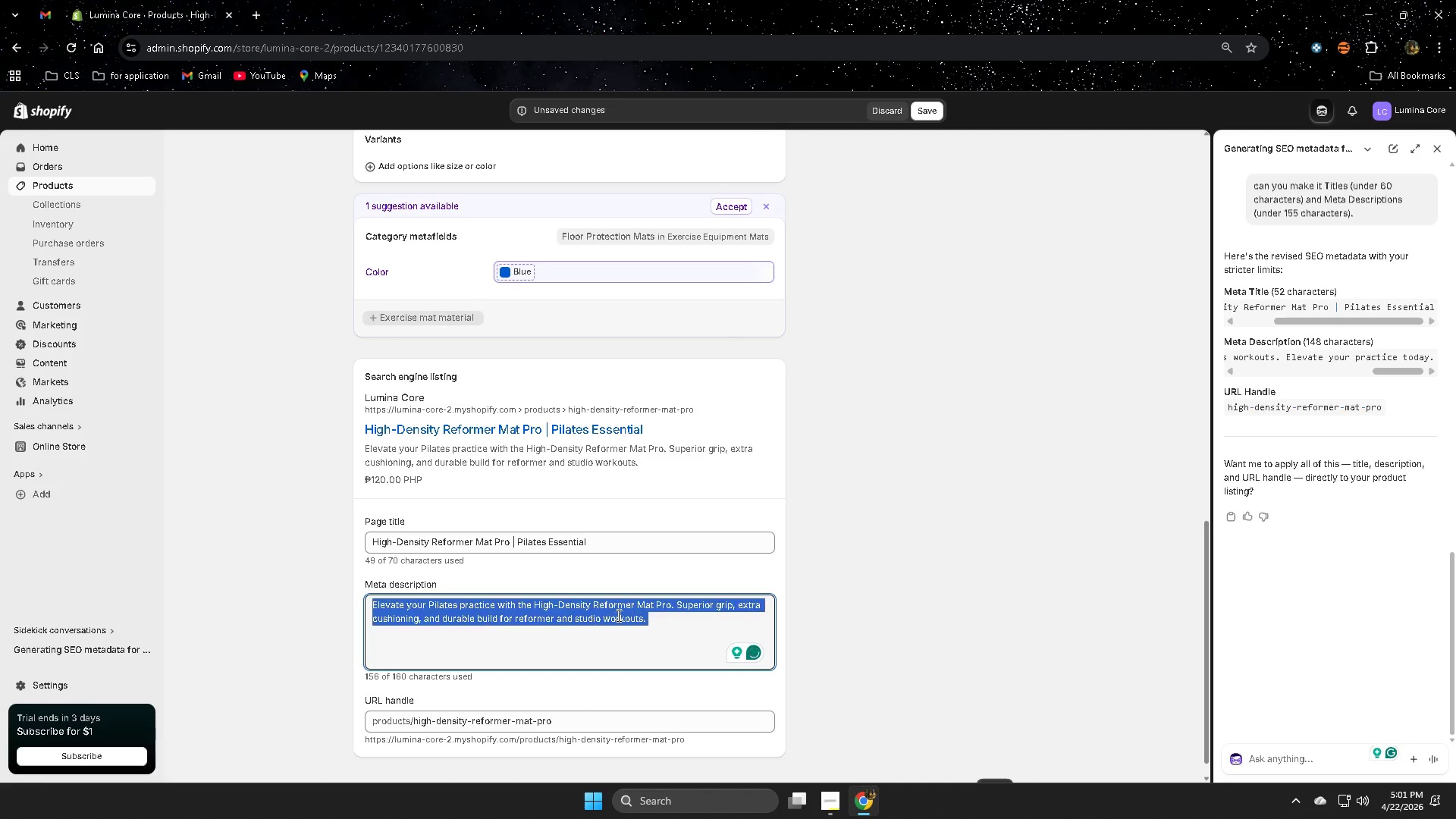 
triple_click([617, 615])
 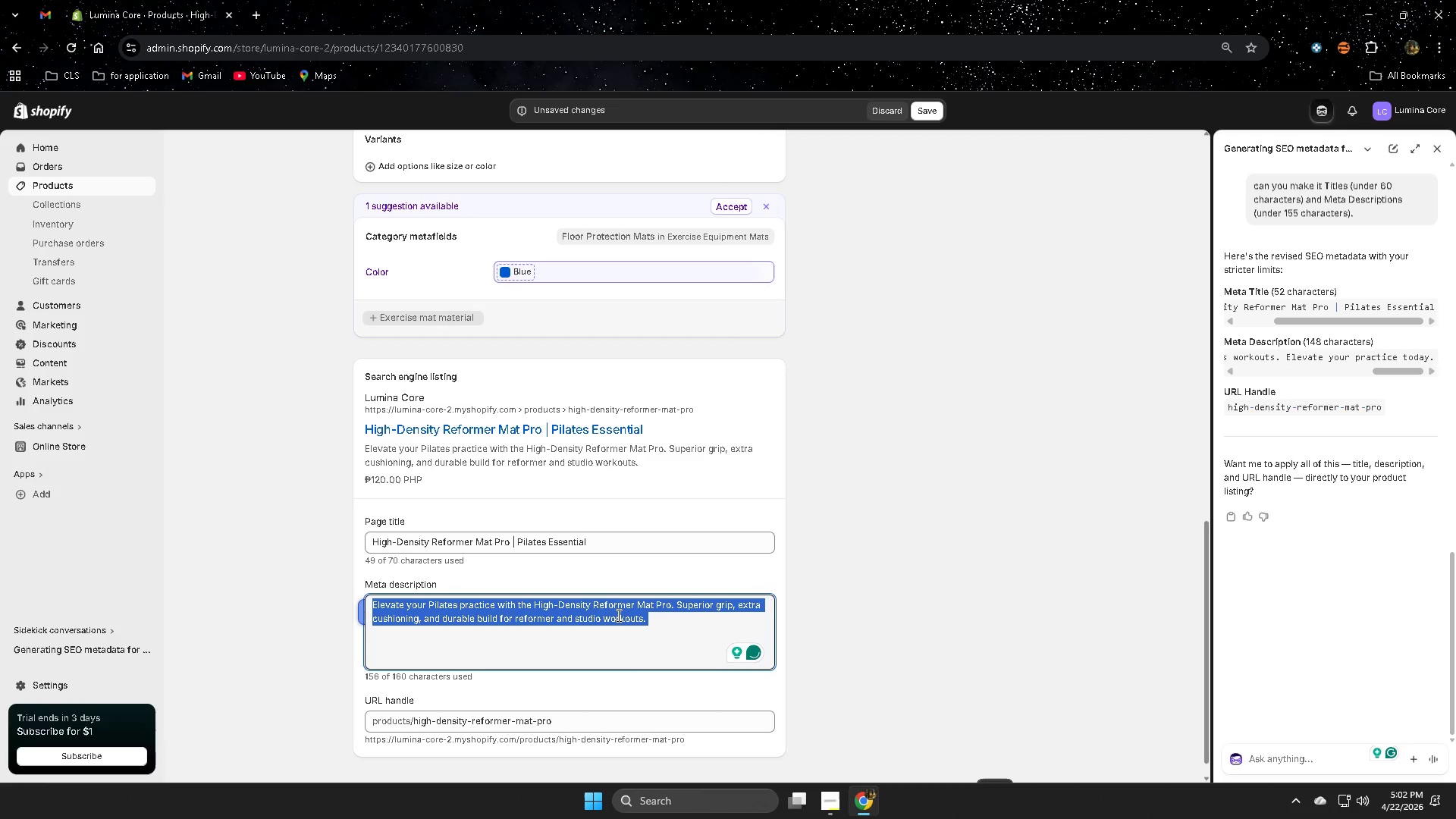 
key(Delete)
 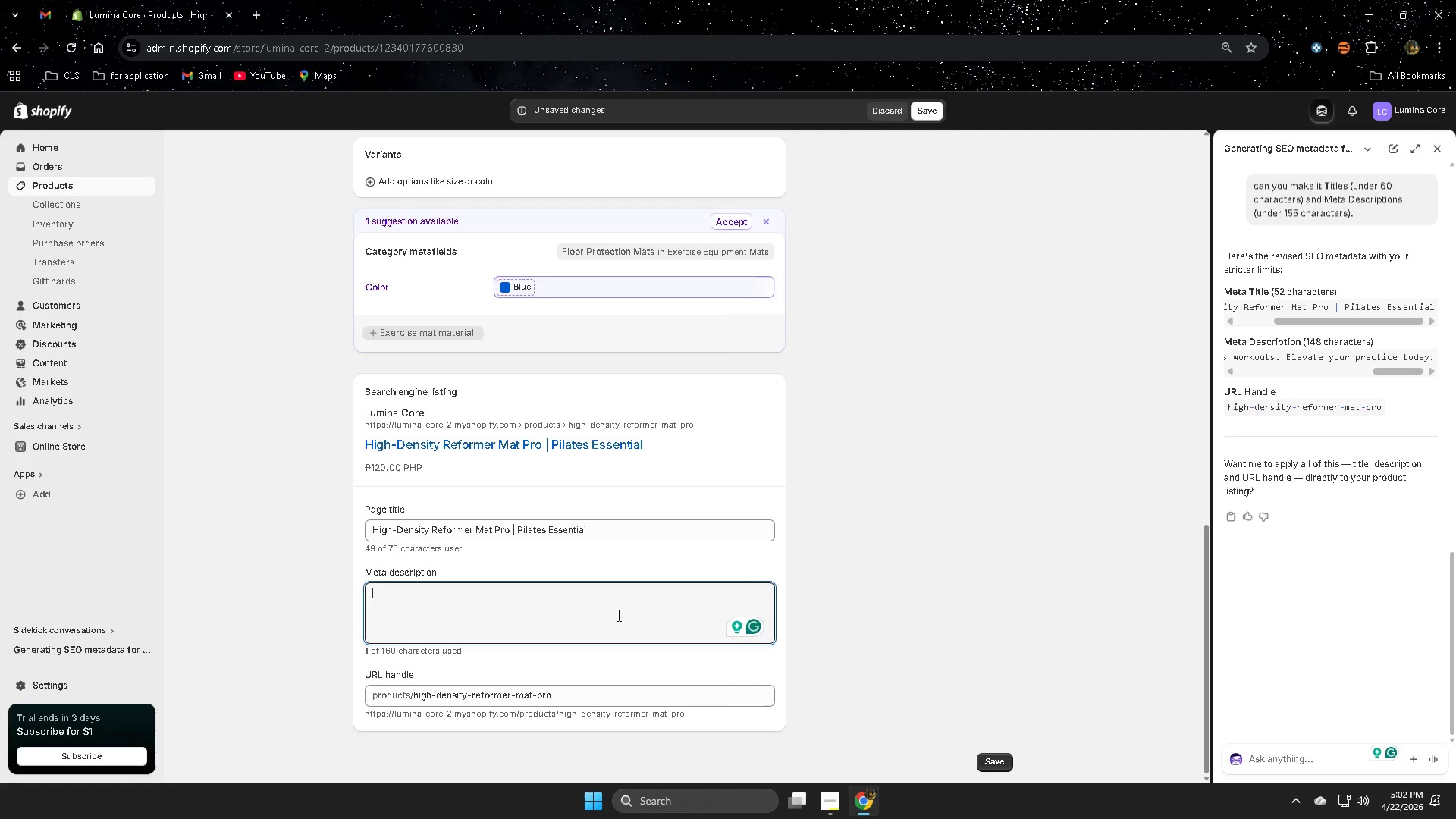 
key(Control+ControlLeft)
 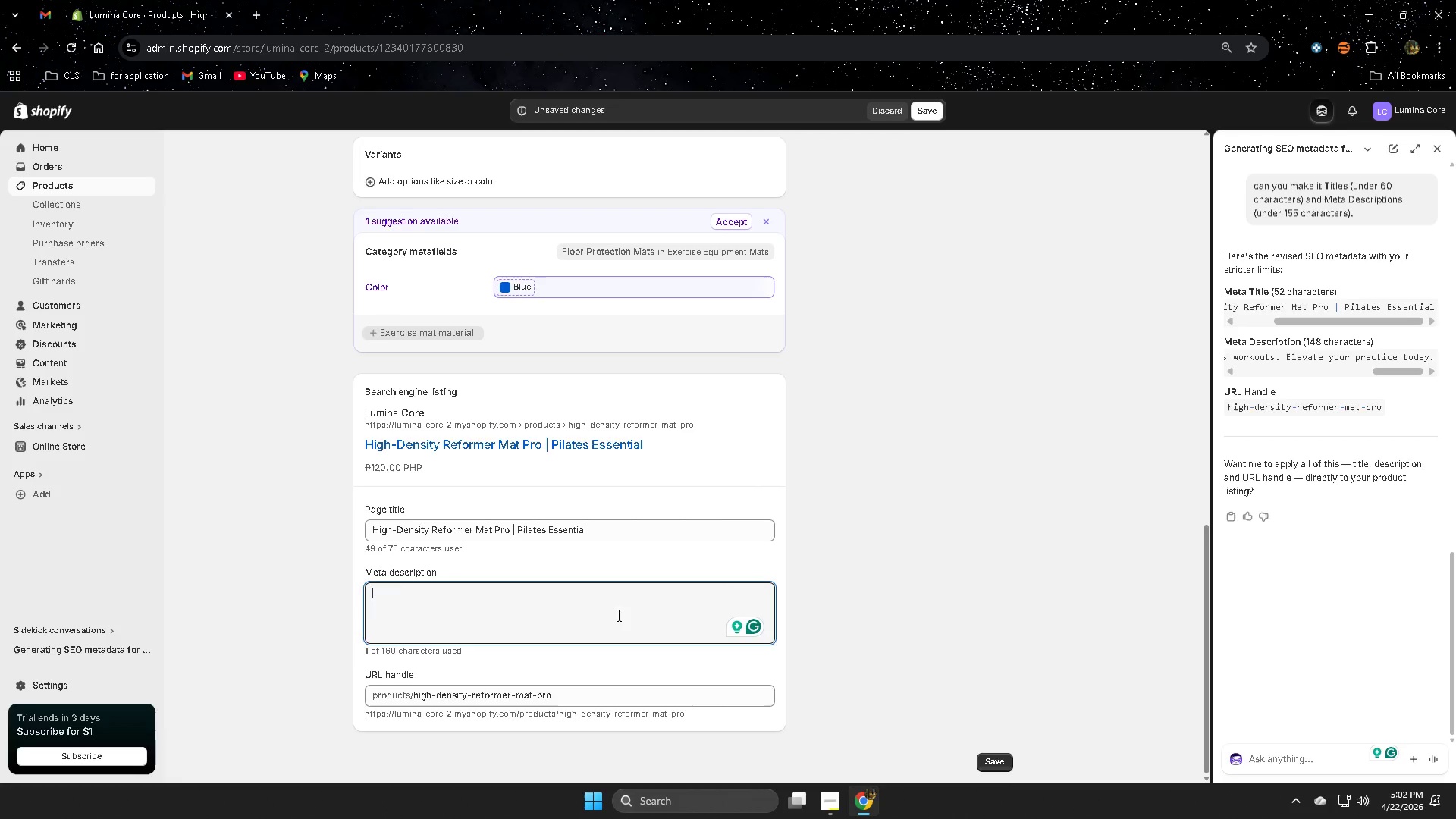 
key(Control+V)
 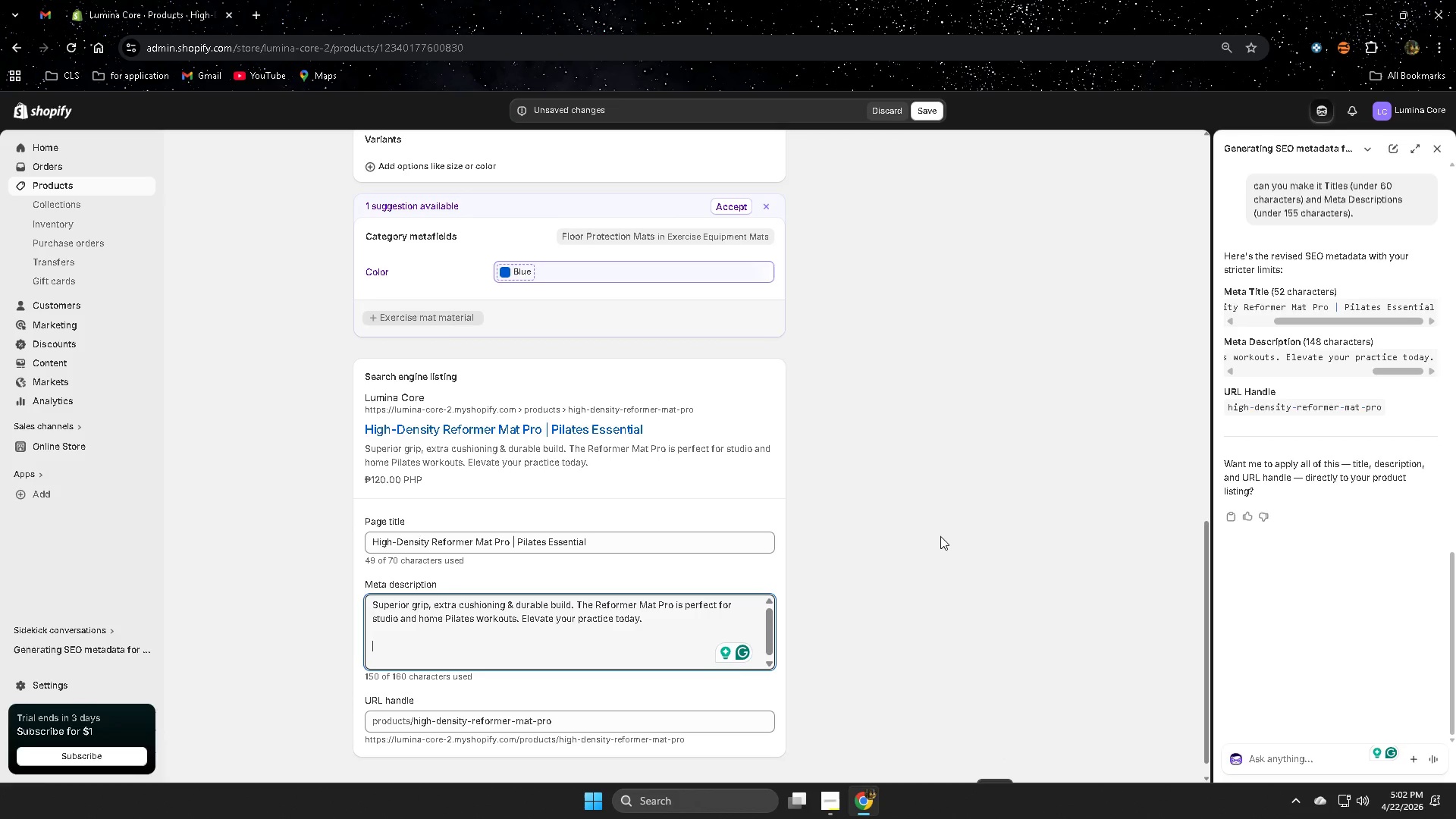 
wait(6.88)
 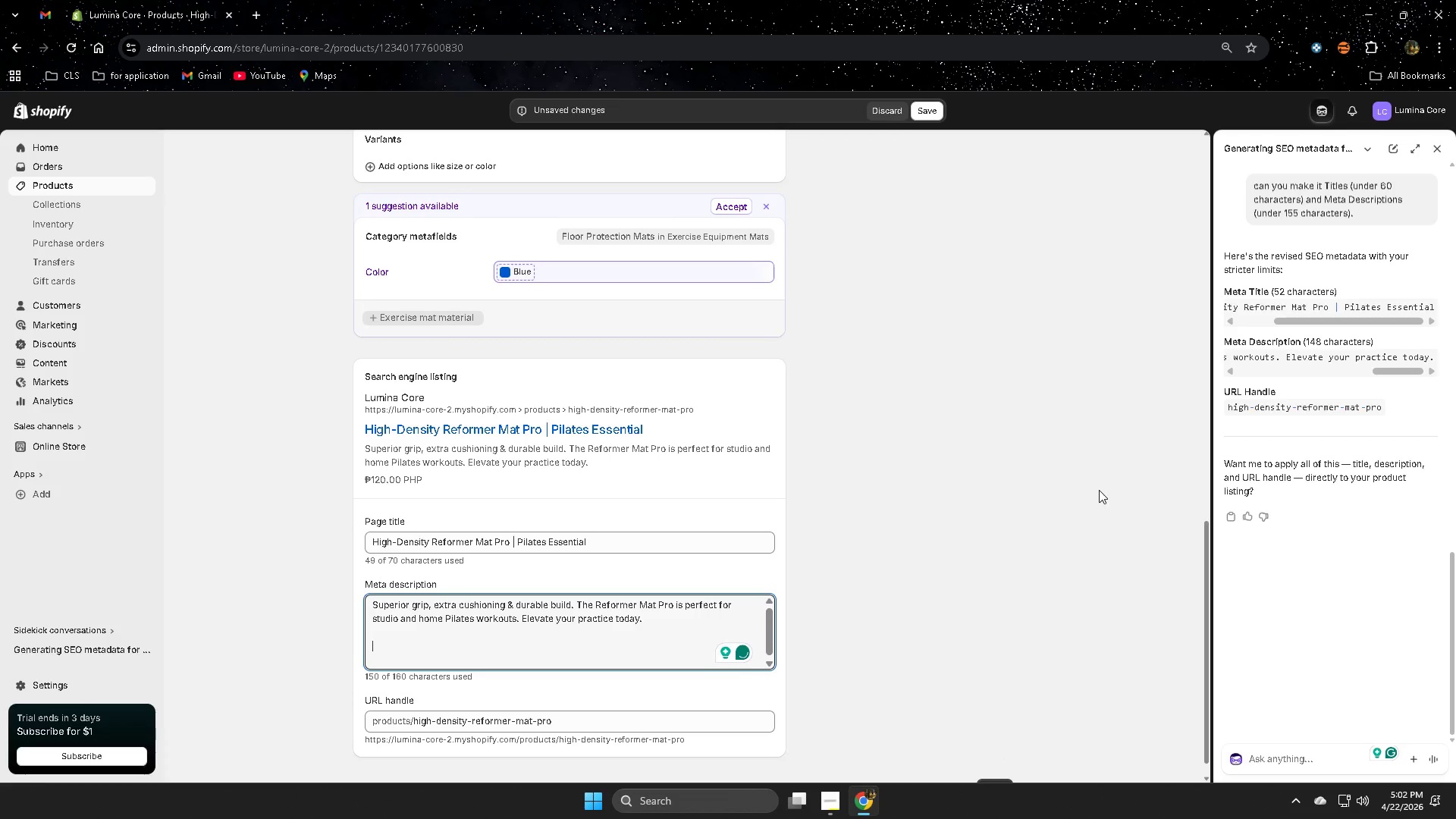 
left_click([935, 119])
 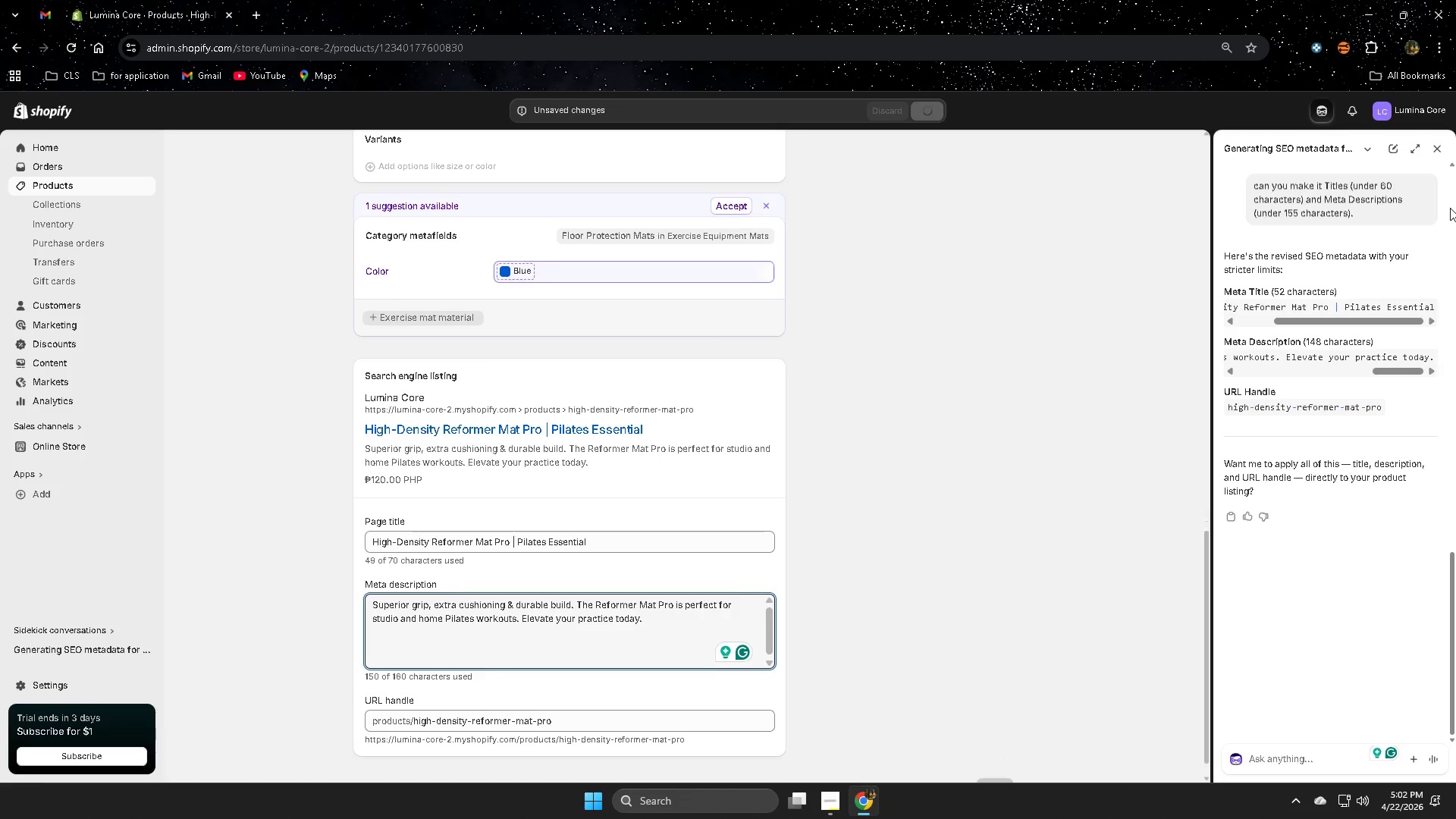 
mouse_move([1433, 149])
 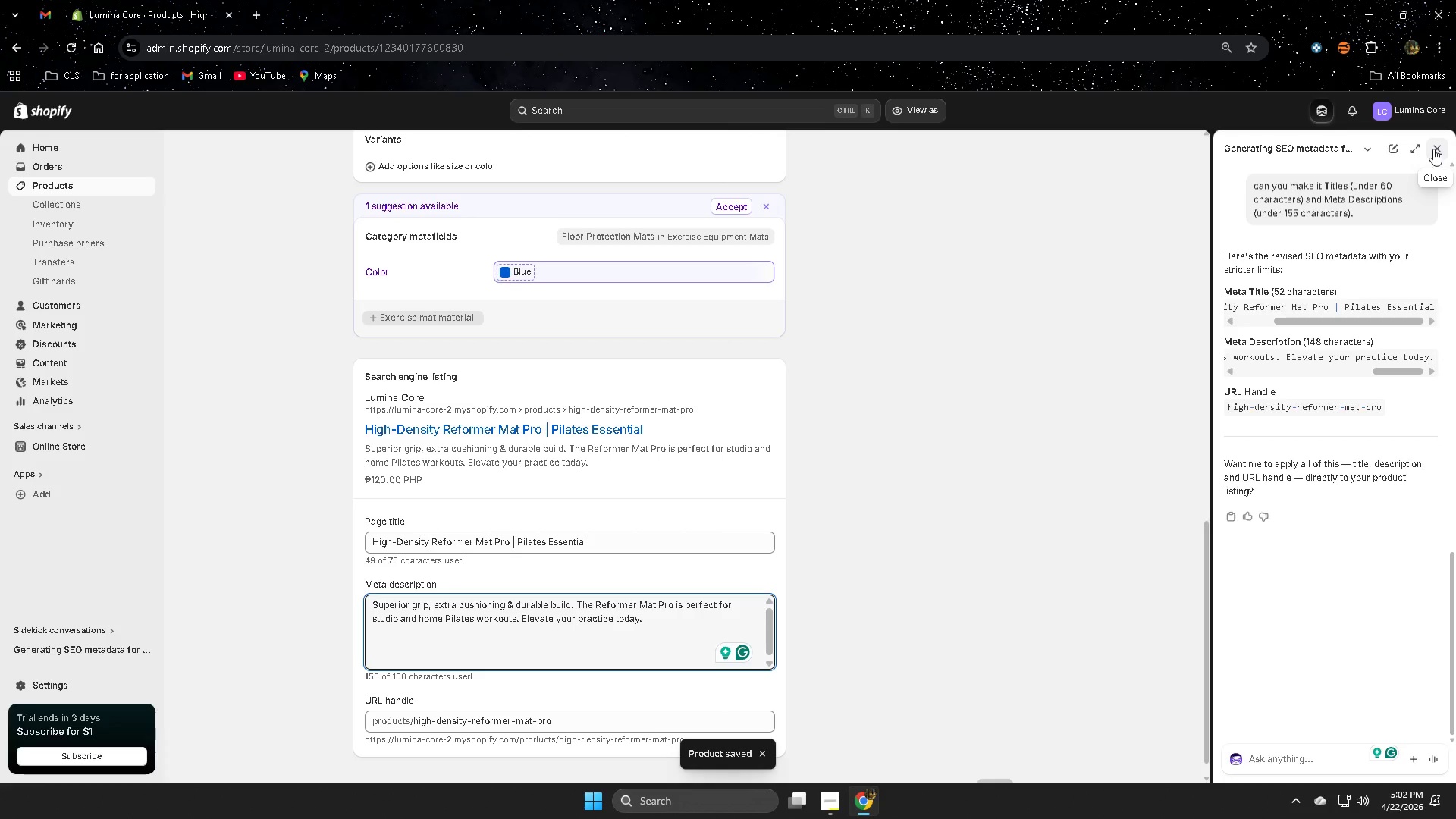 
left_click([1433, 149])
 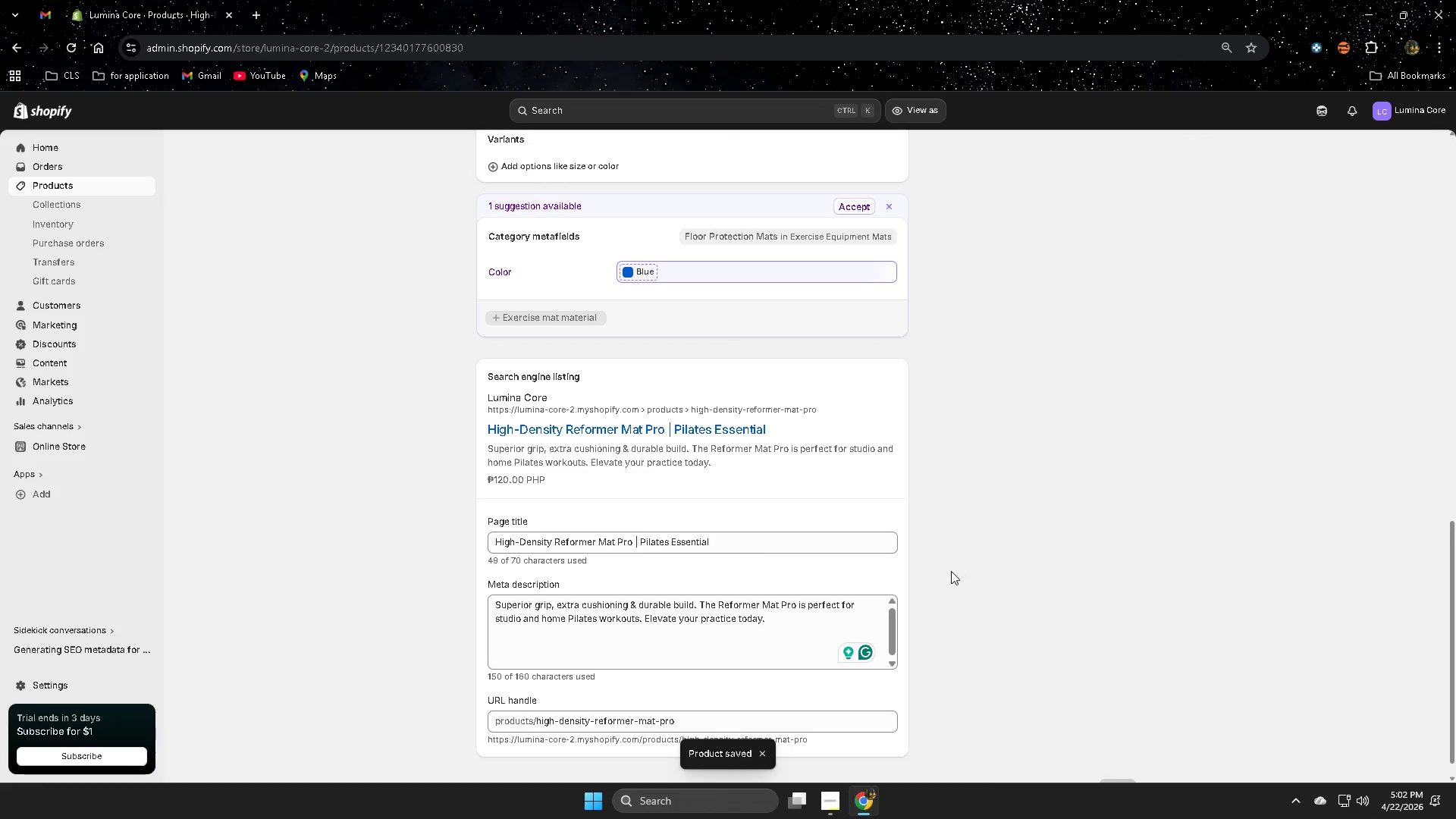 
scroll: coordinate [1024, 625], scroll_direction: up, amount: 13.0
 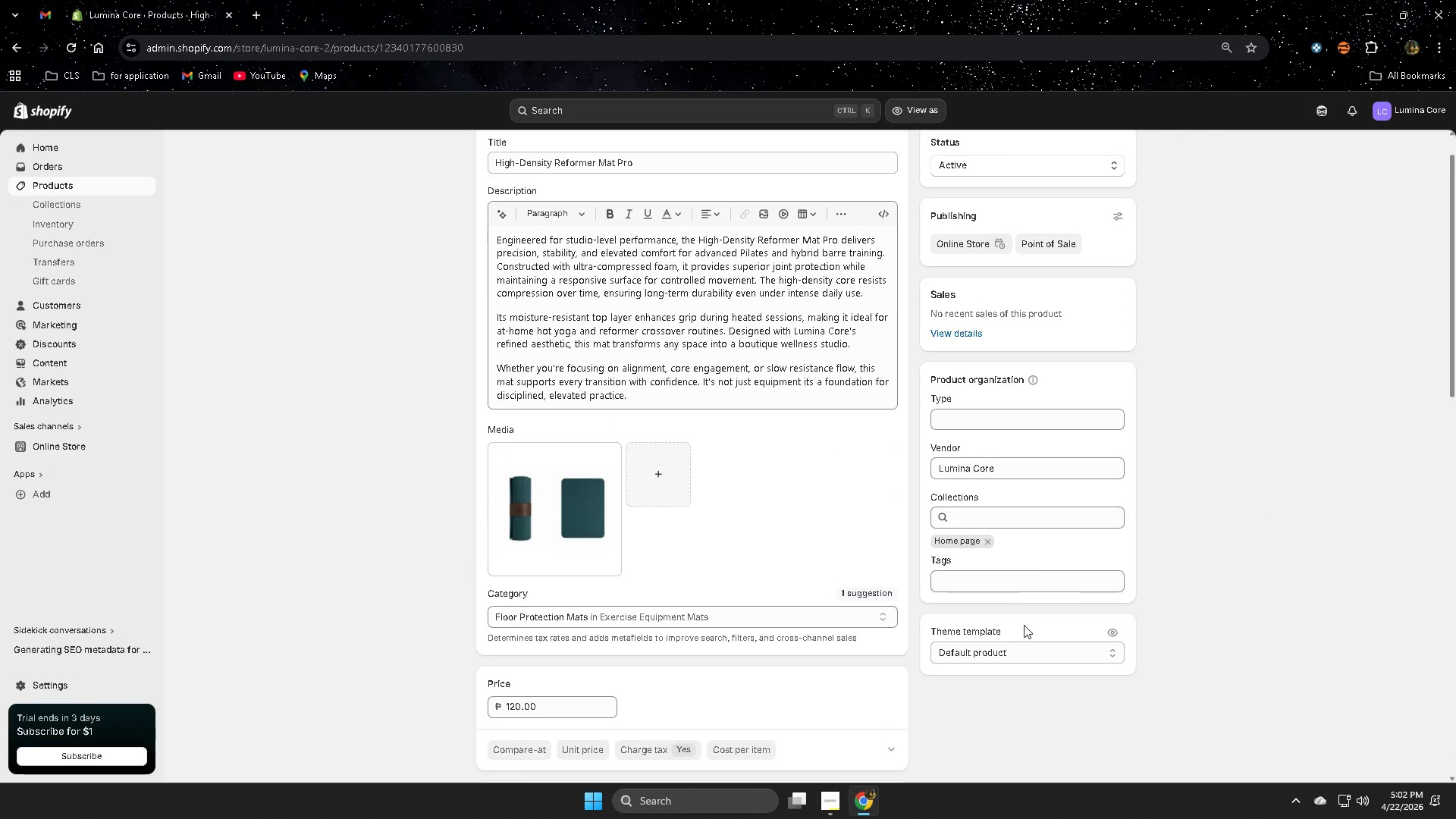 
scroll: coordinate [1024, 625], scroll_direction: down, amount: 2.0
 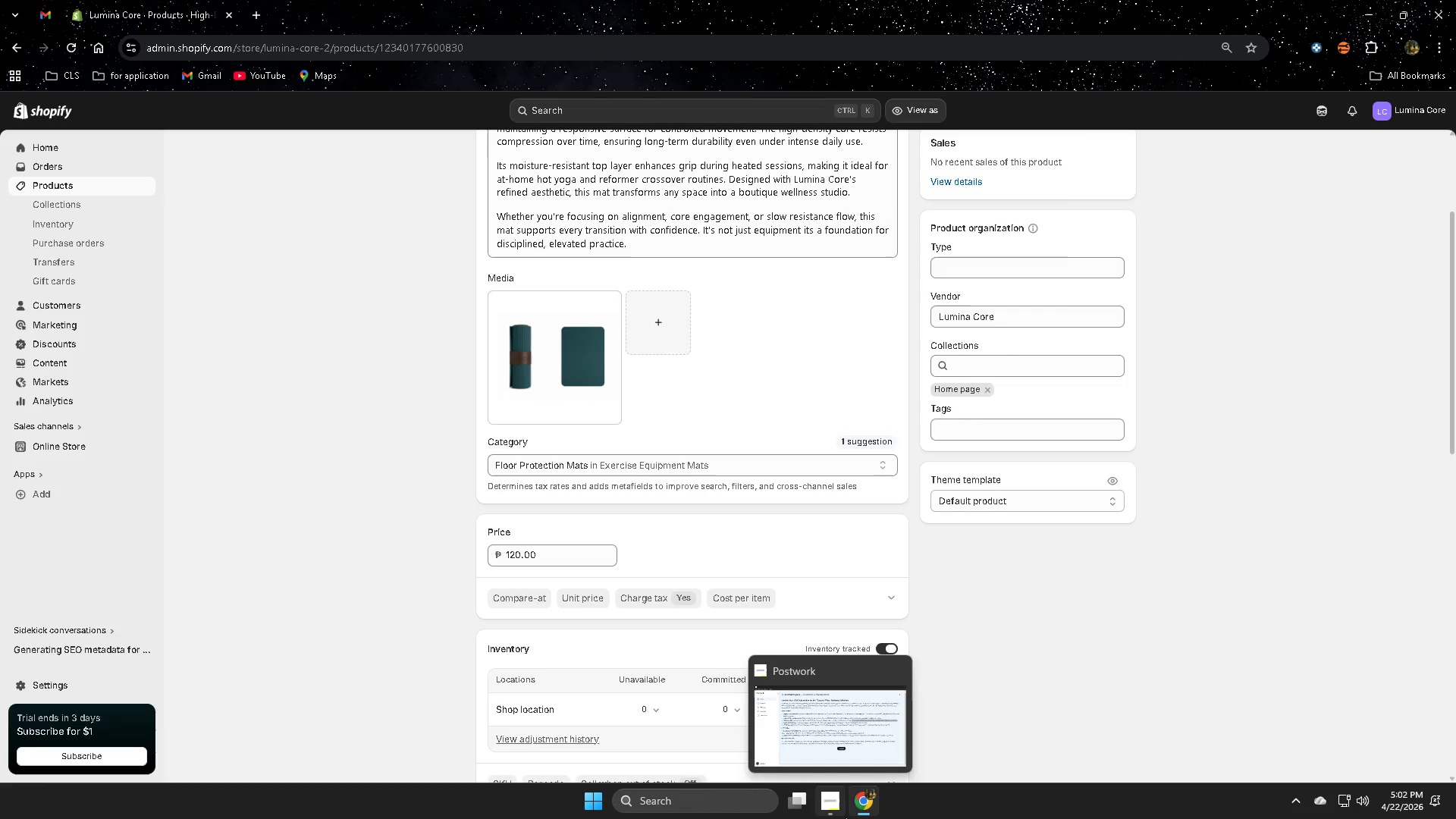 
wait(7.87)
 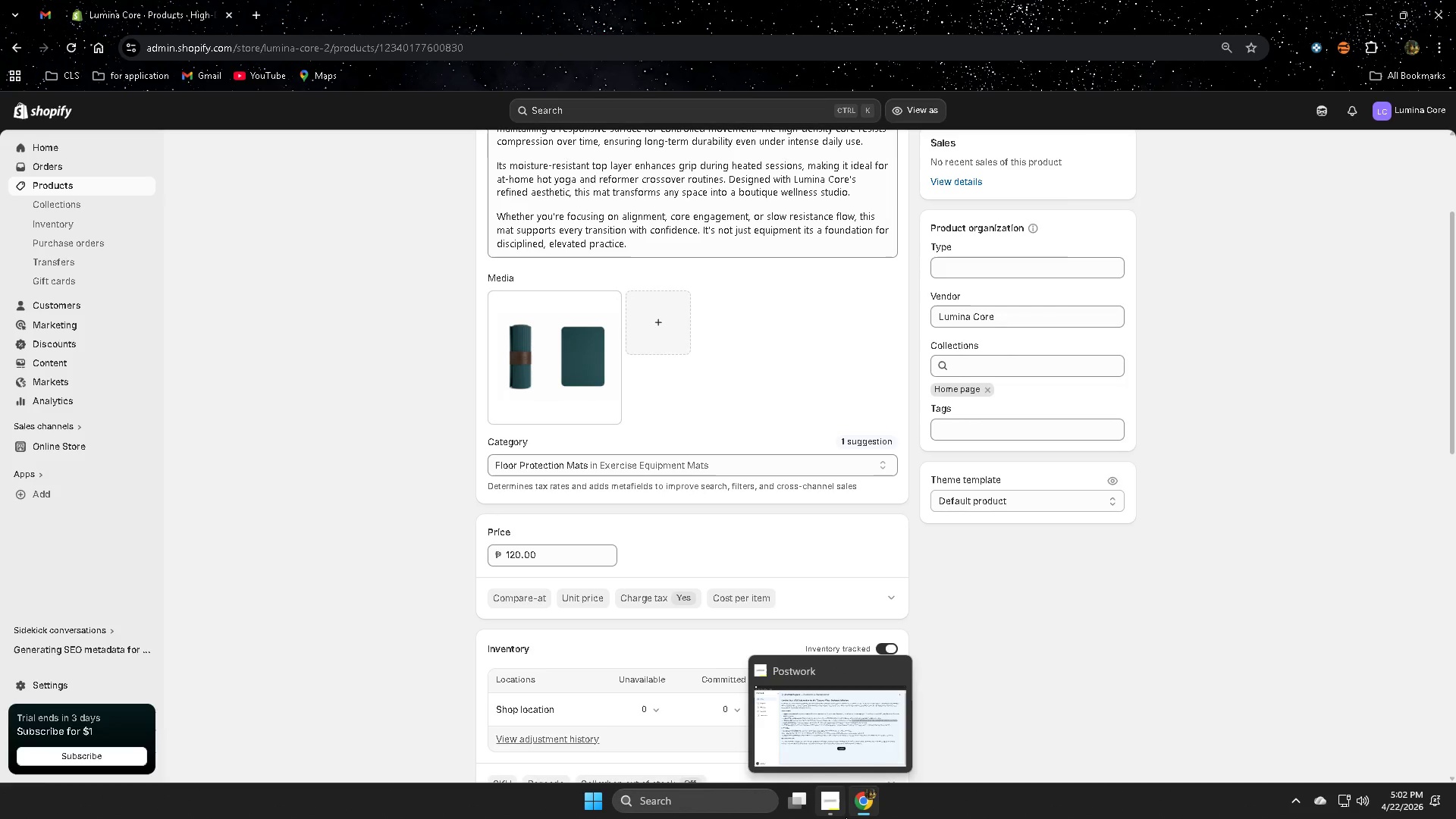 
left_click([93, 207])
 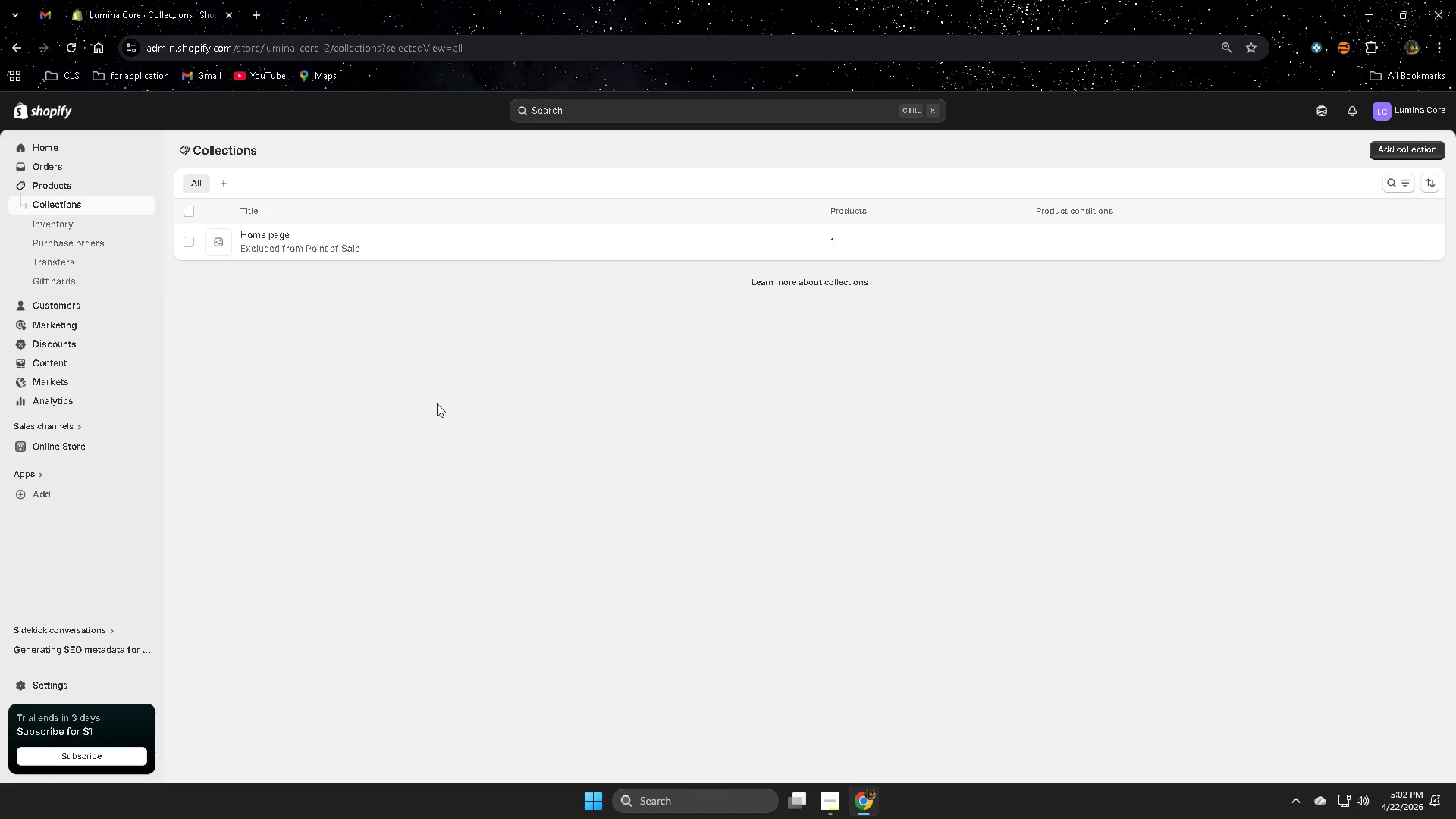 
left_click([543, 246])
 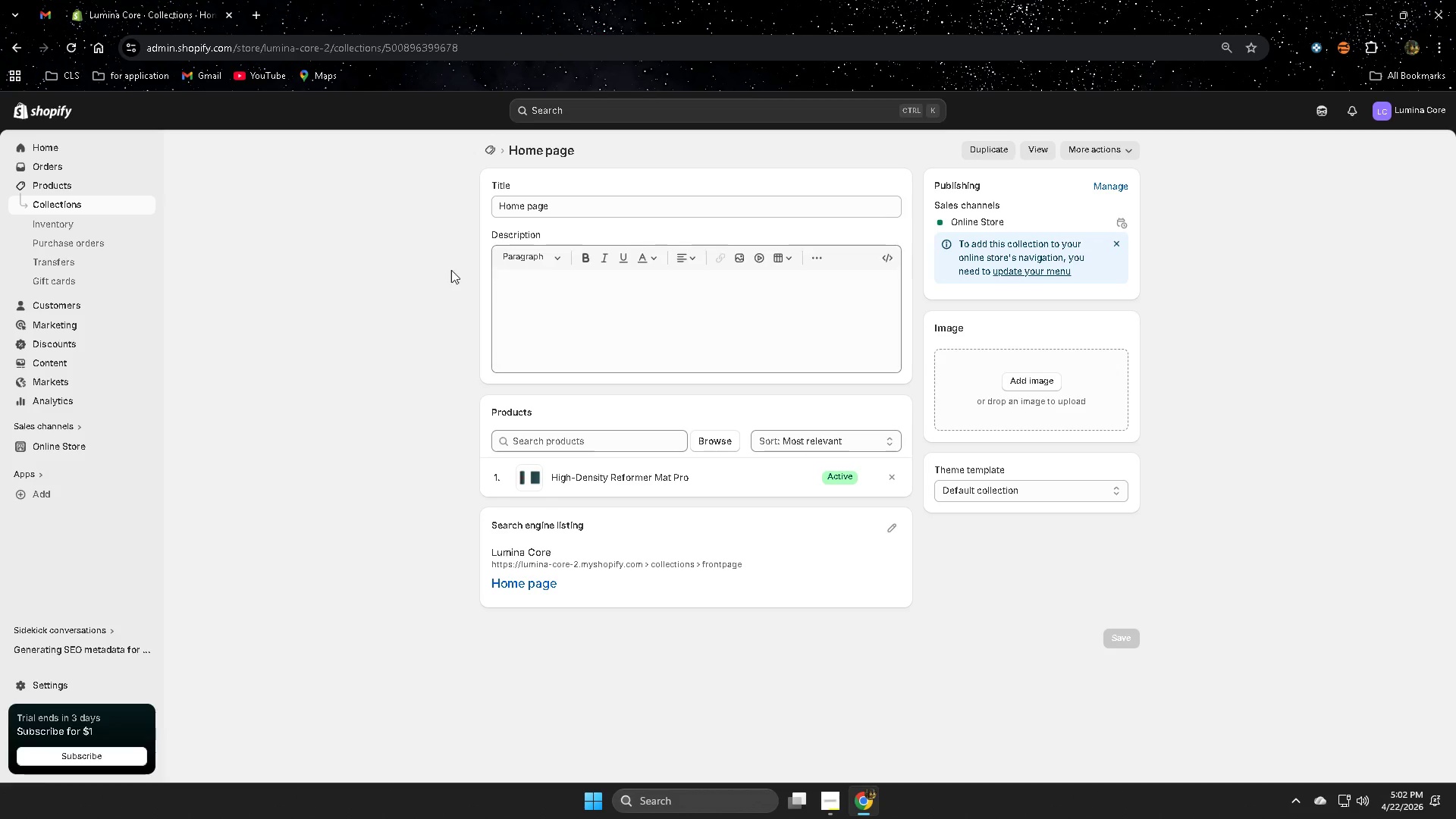 
left_click([64, 225])
 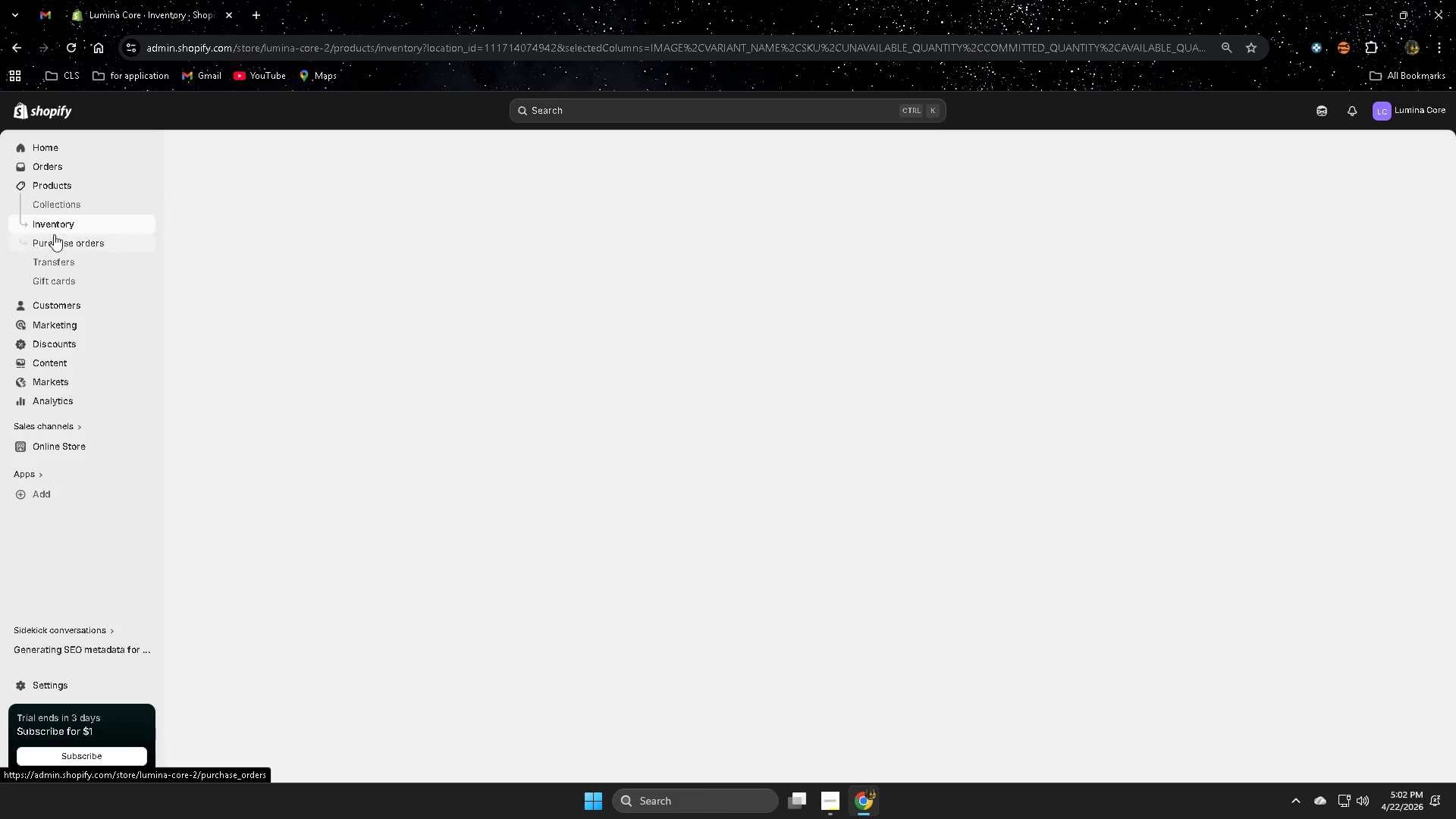 
left_click([69, 203])
 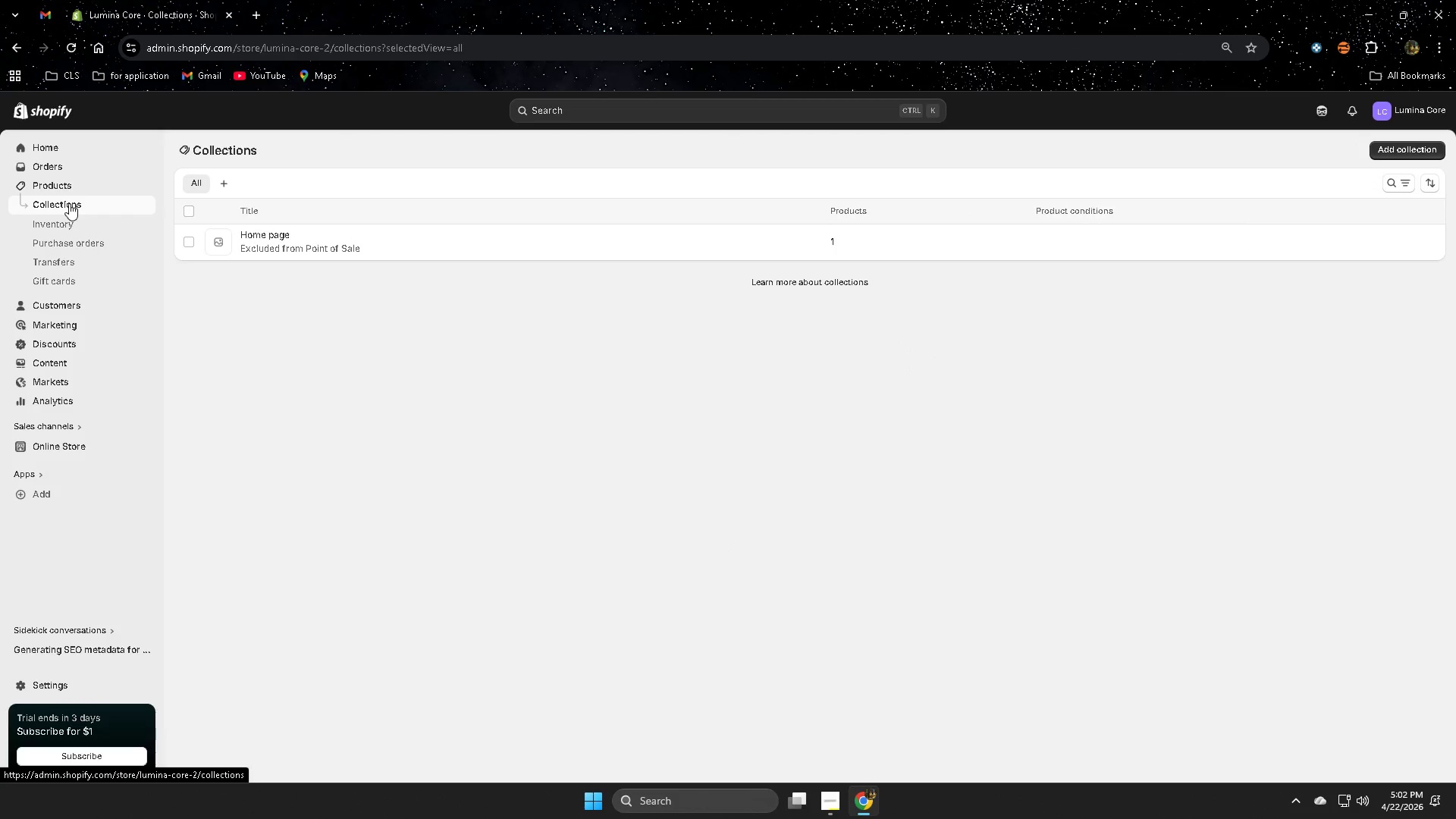 
left_click([69, 203])
 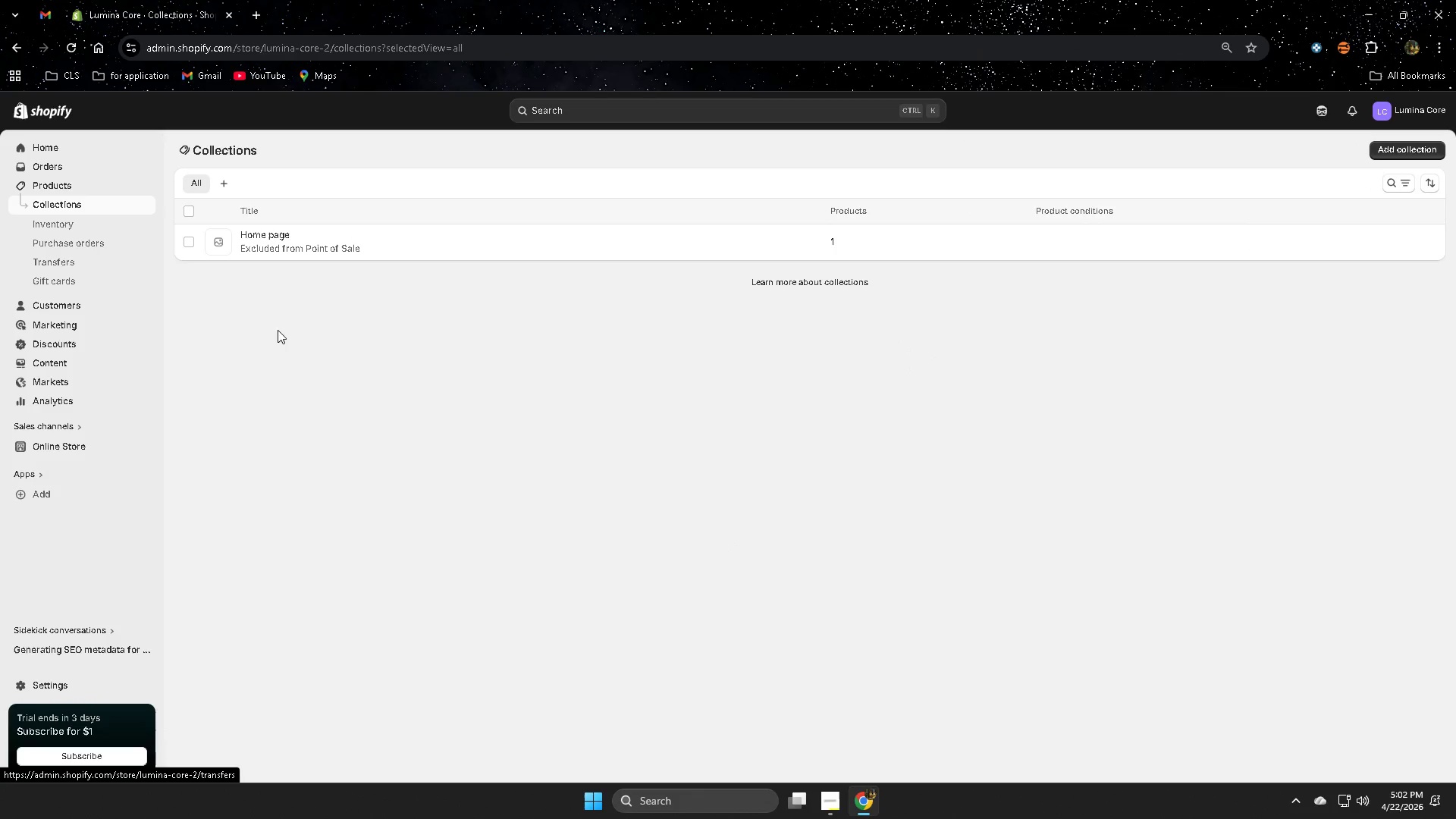 
left_click([309, 344])
 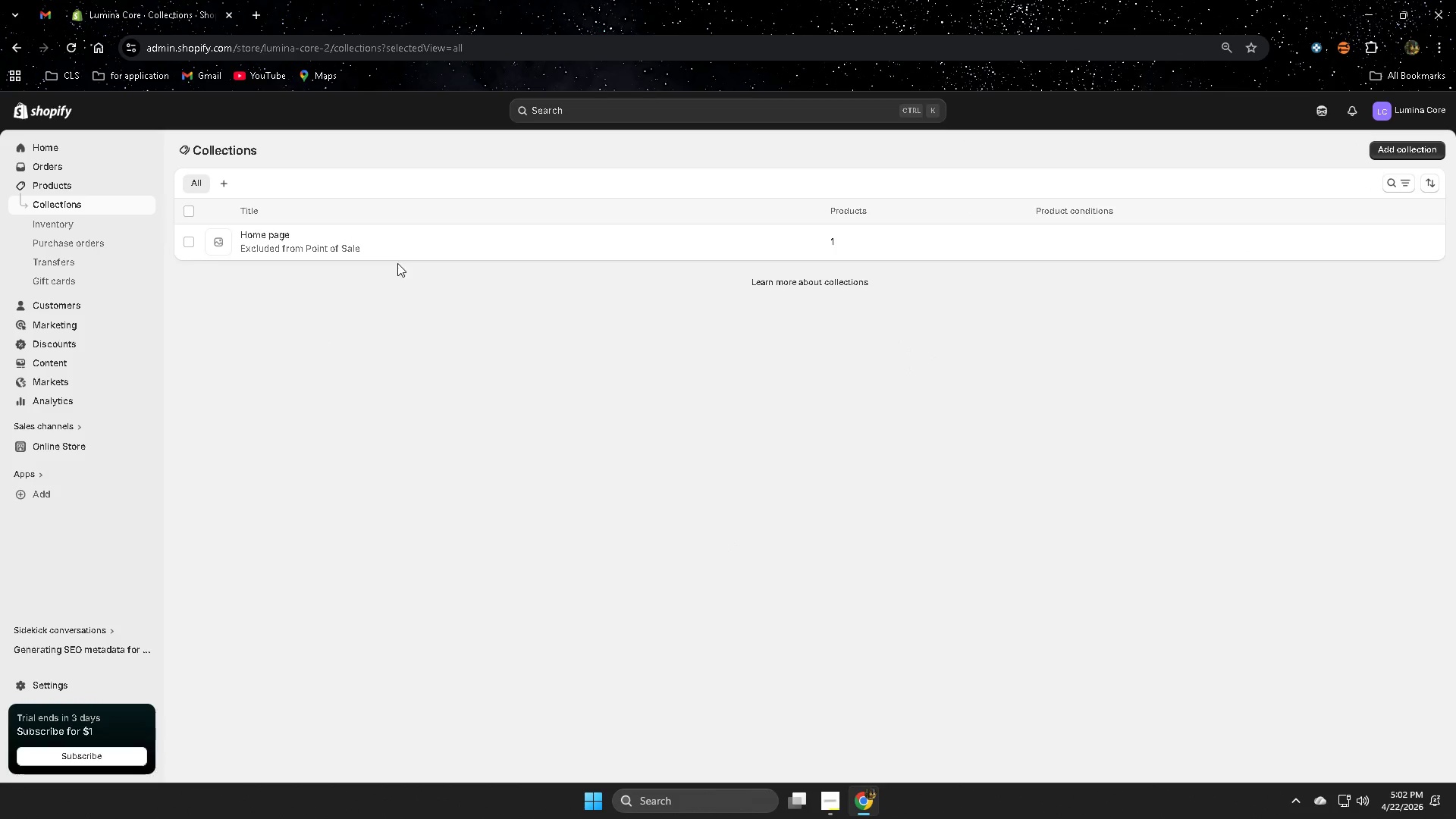 
left_click([428, 246])
 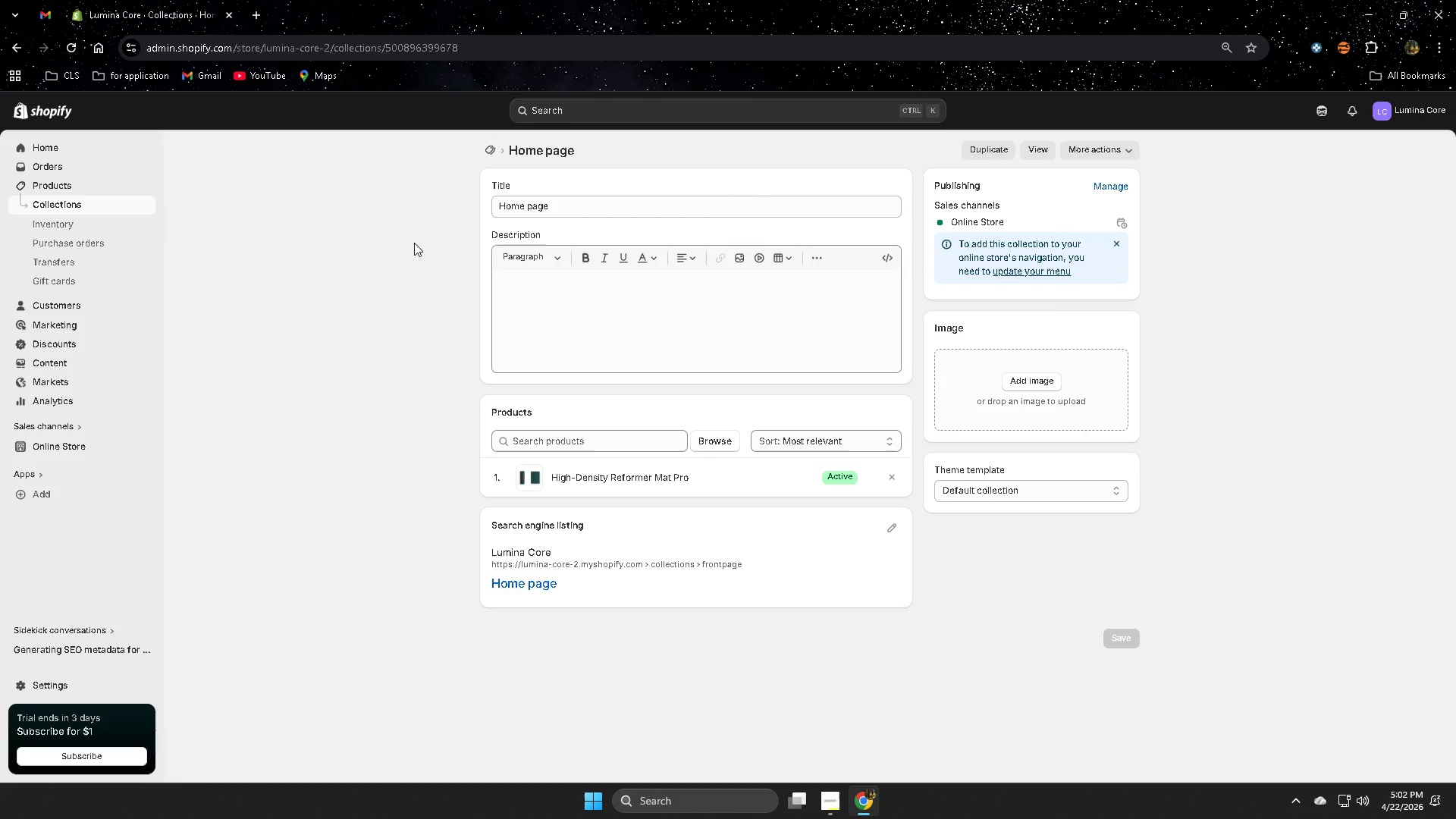 
left_click([891, 473])
 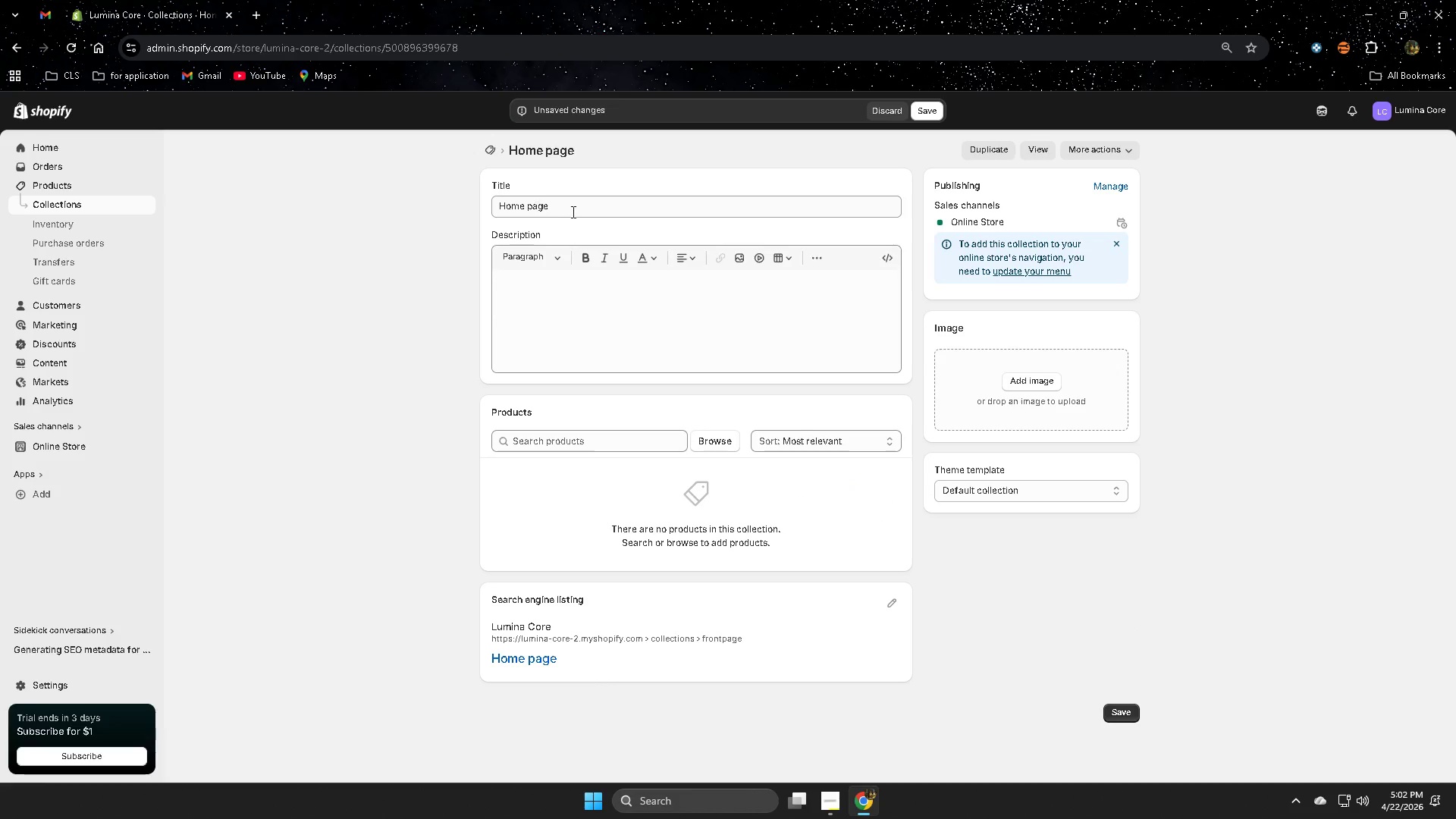 
double_click([583, 208])
 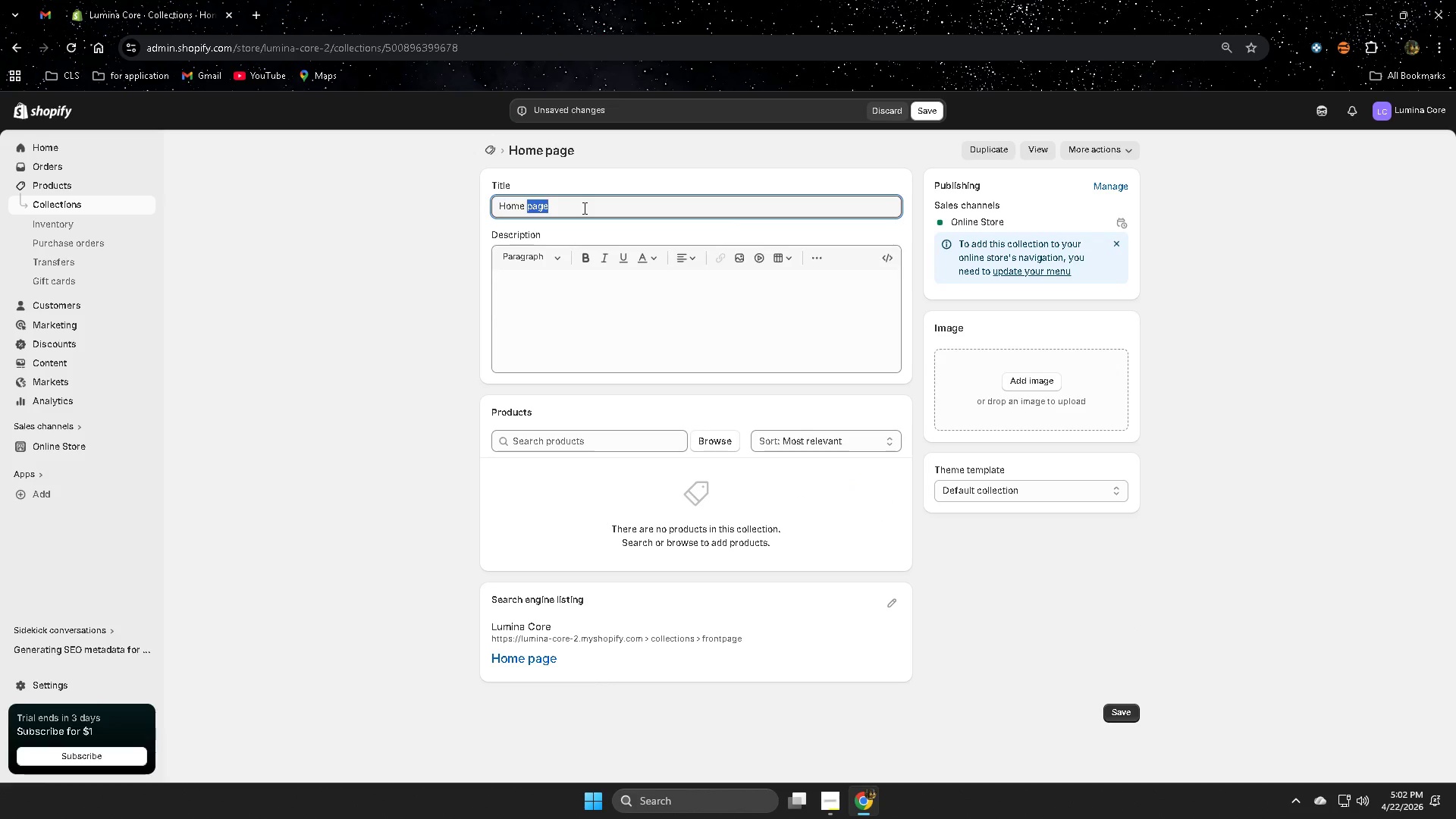 
triple_click([583, 208])
 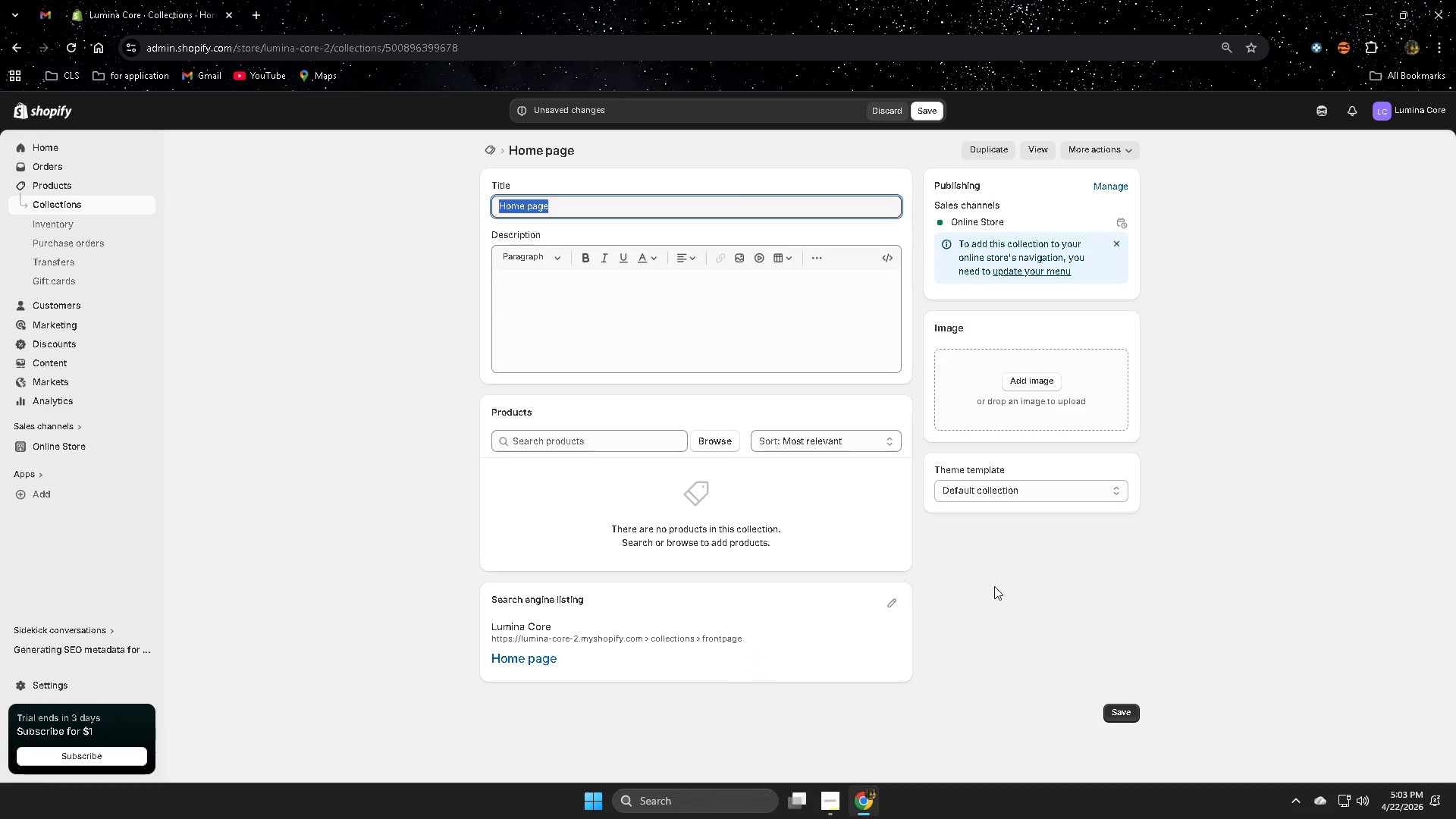 
wait(45.34)
 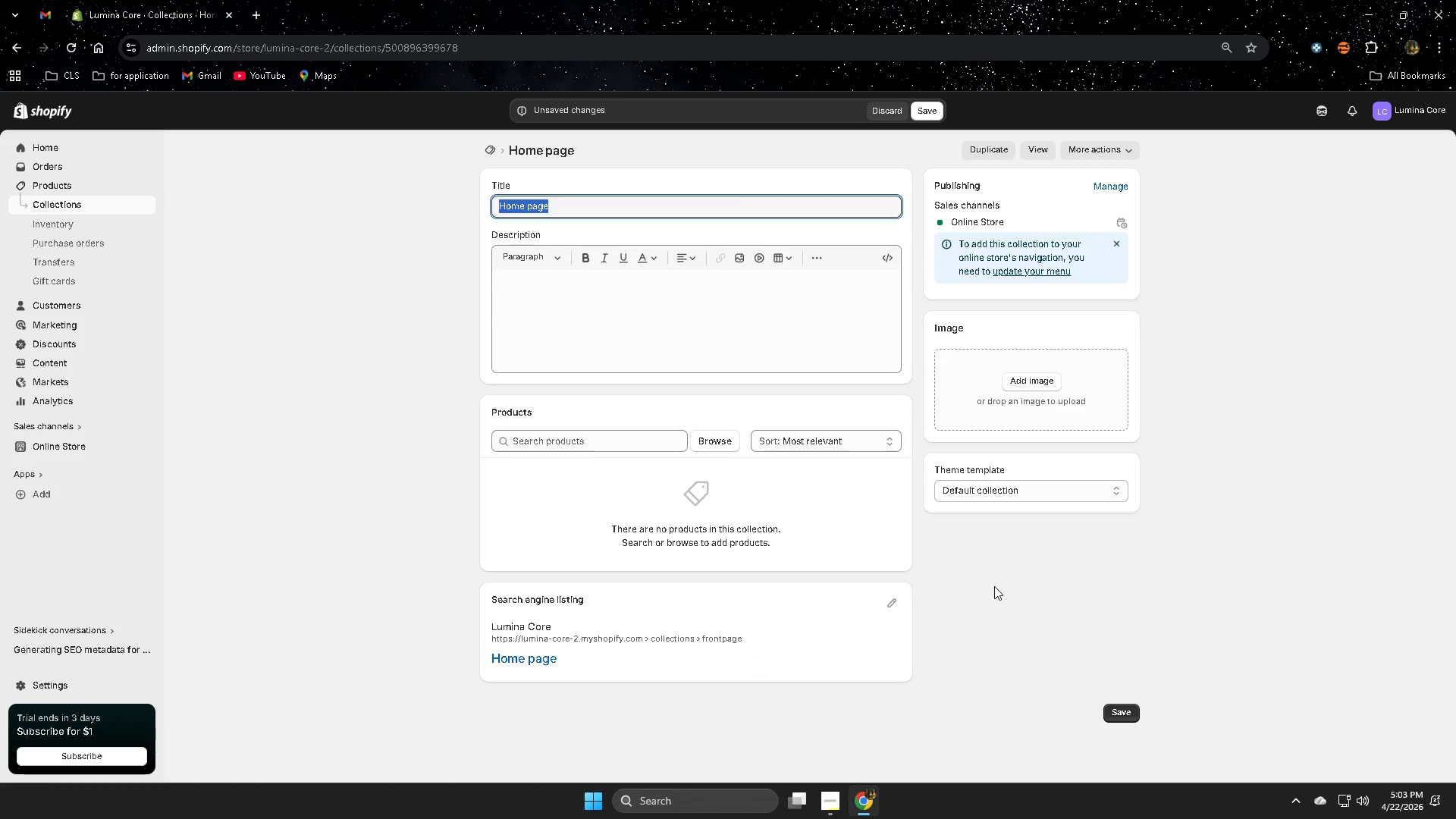 
left_click([836, 448])
 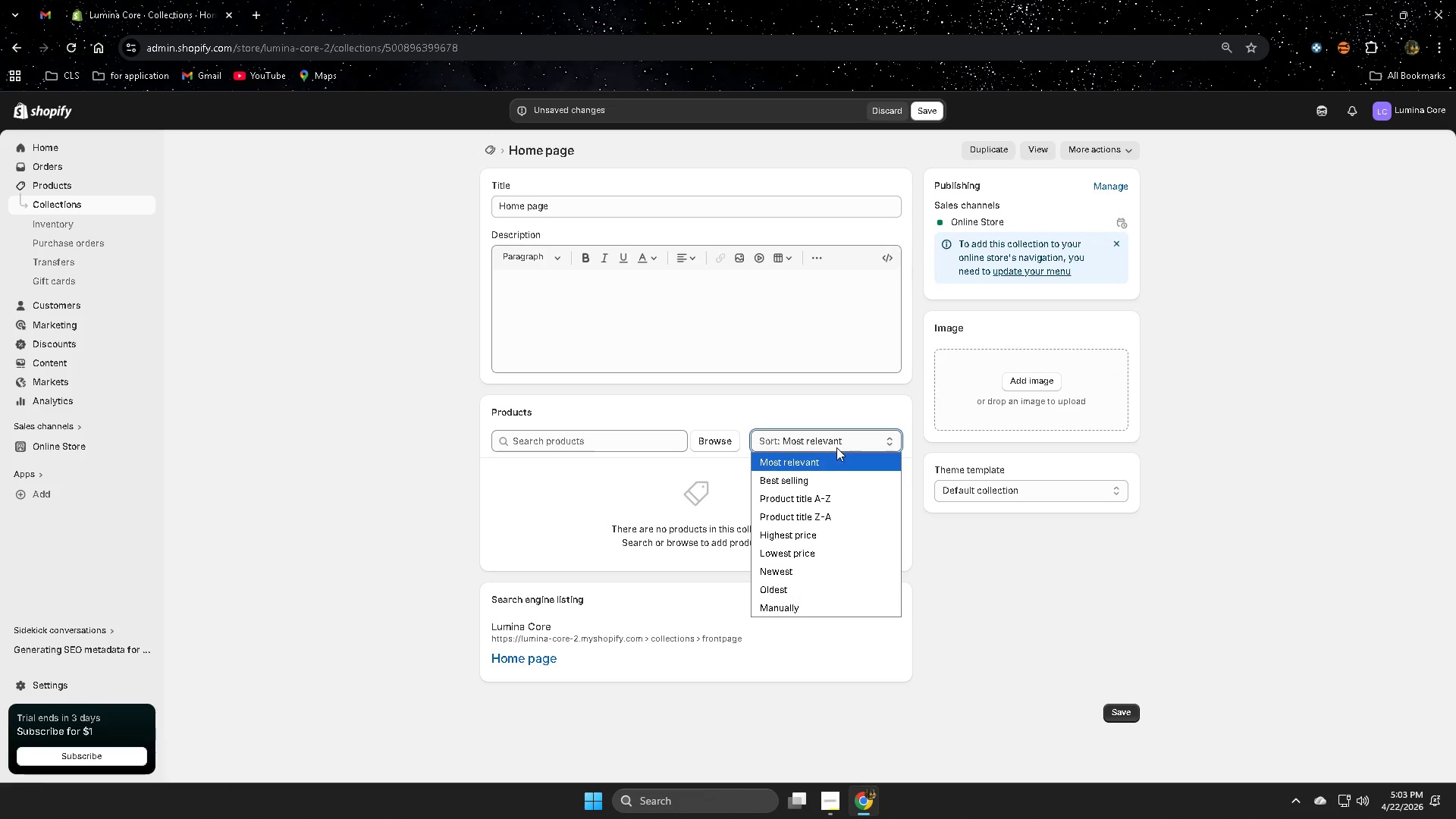 
left_click([836, 447])
 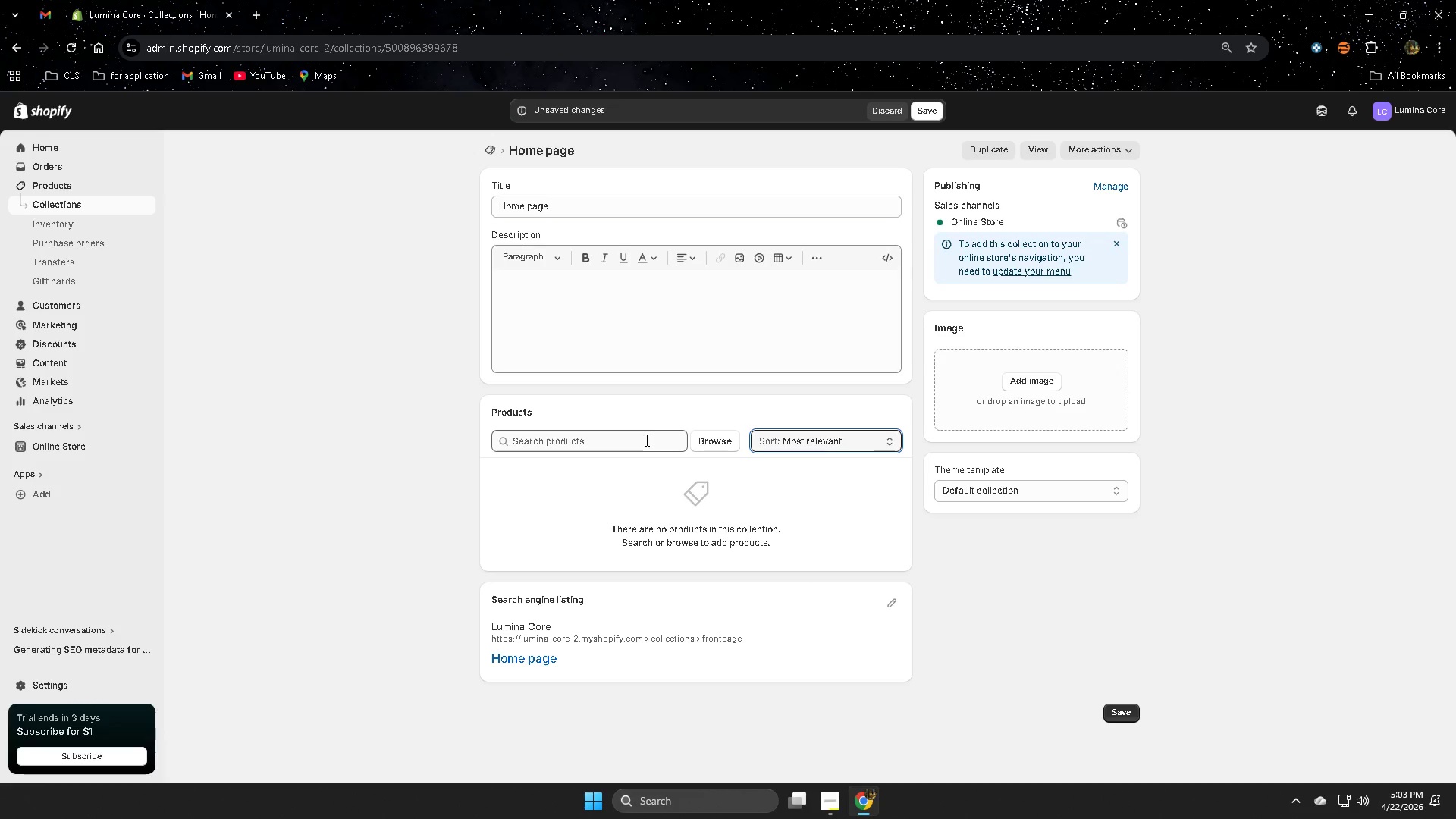 
left_click([645, 440])
 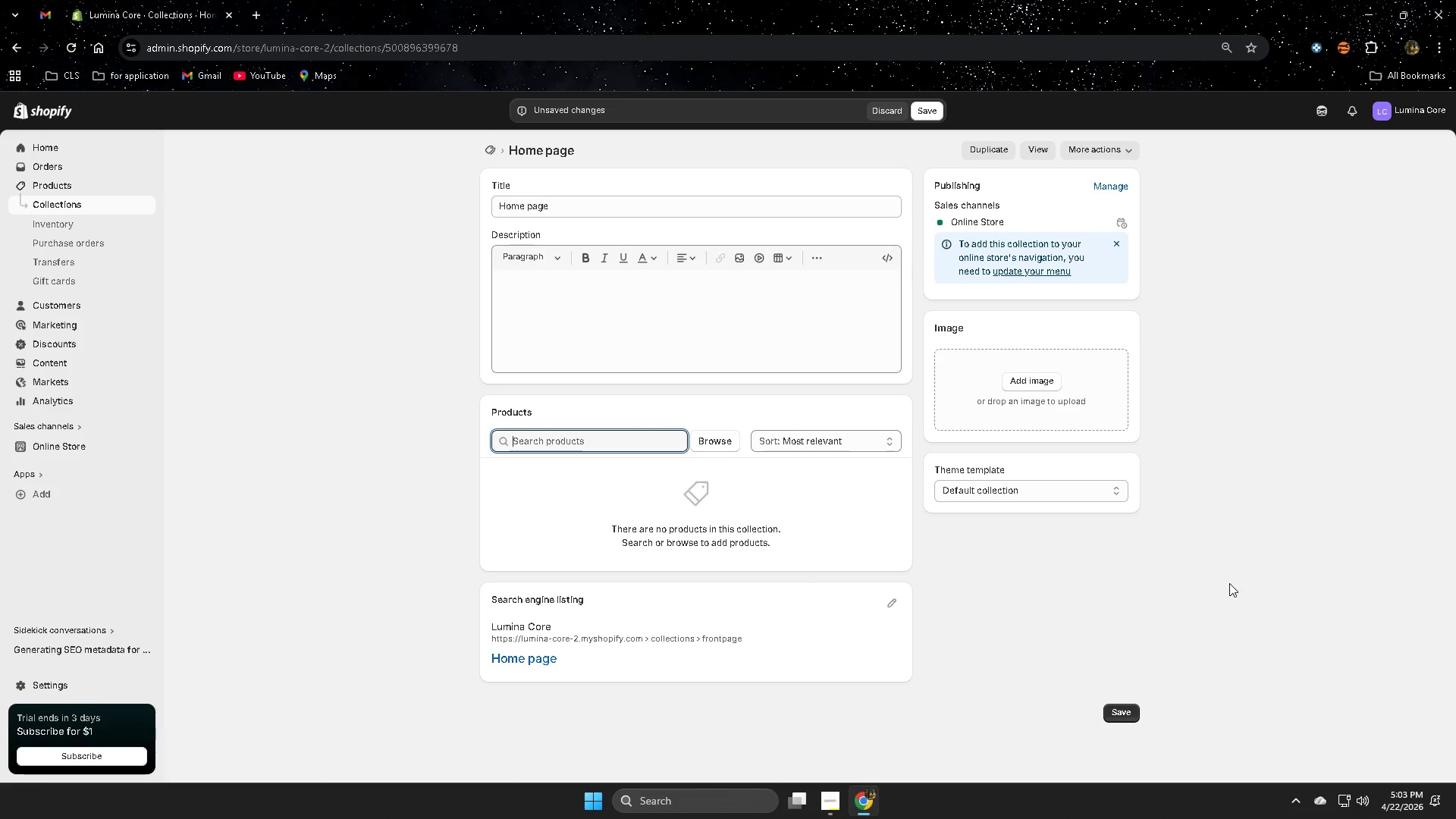 
scroll: coordinate [1227, 584], scroll_direction: up, amount: 1.0
 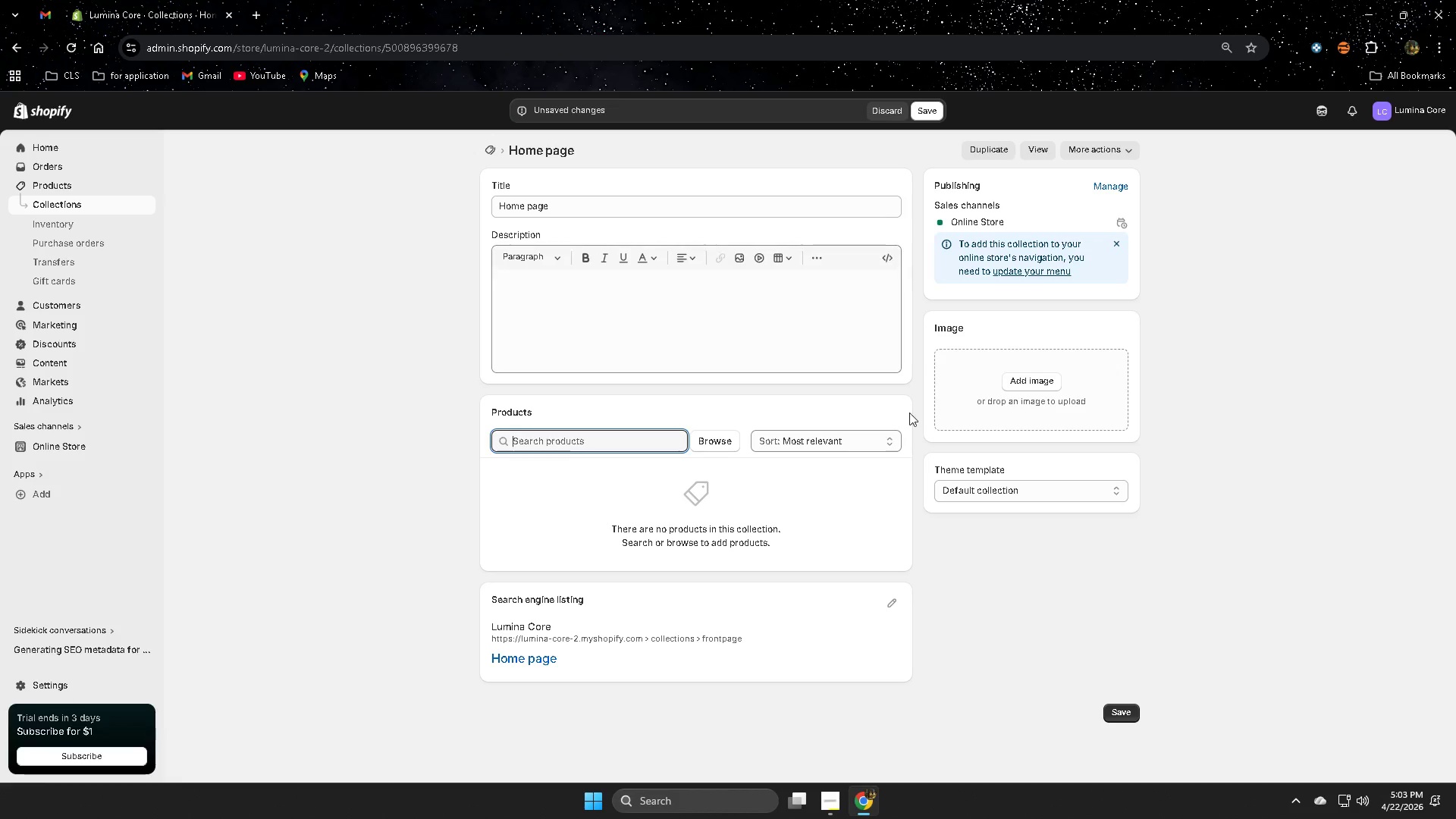 
left_click([791, 449])
 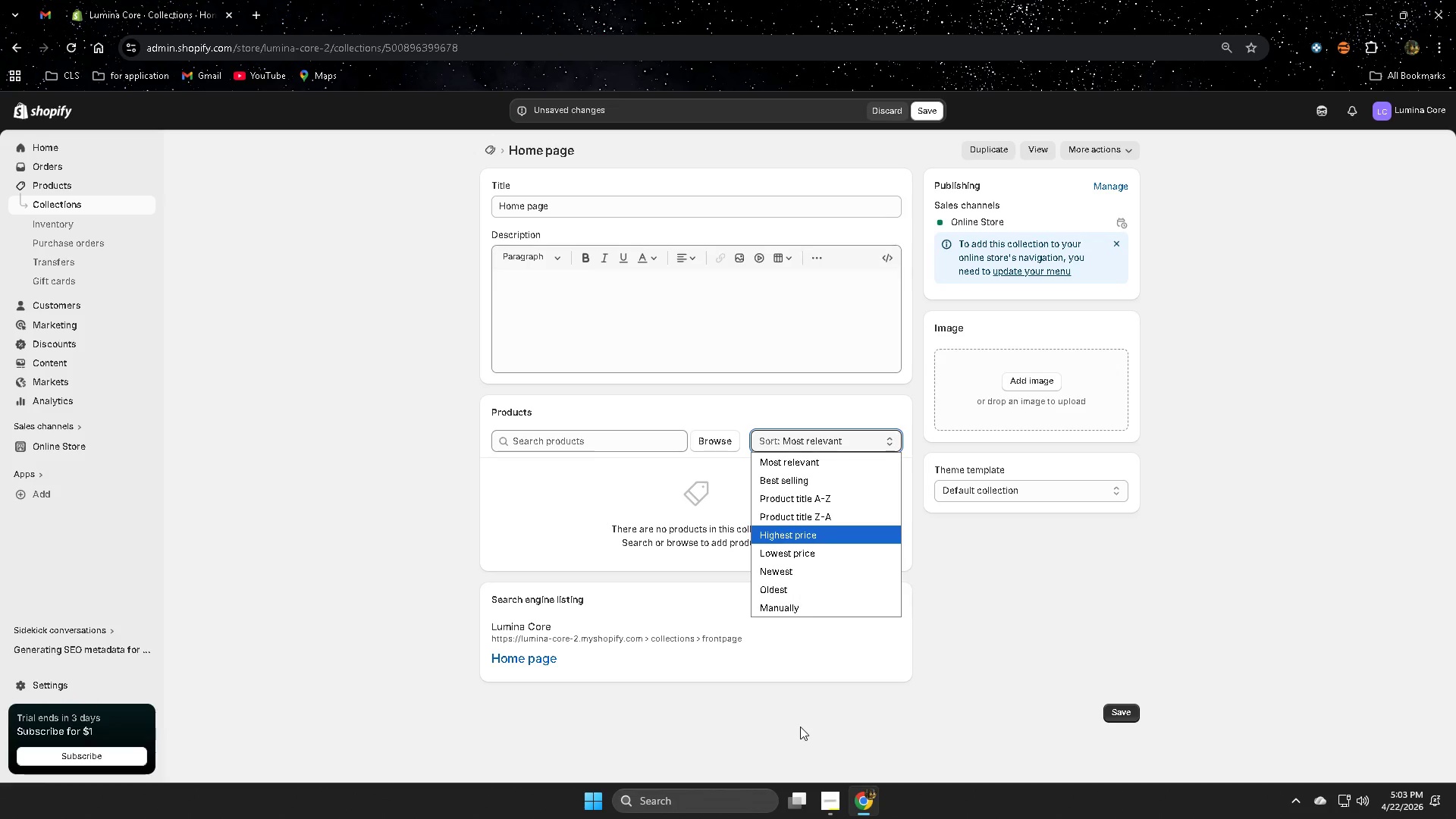 
left_click([803, 615])
 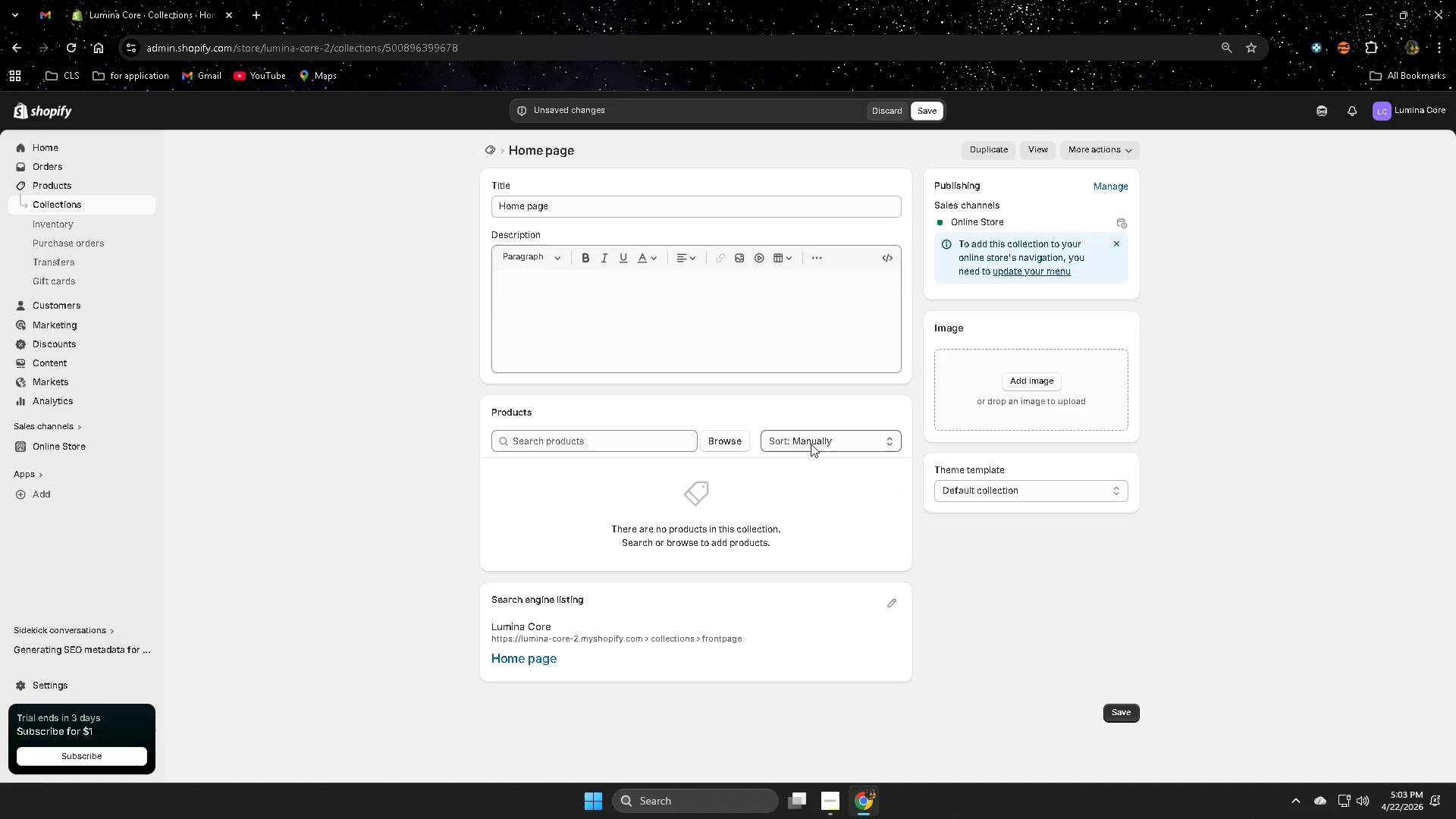 
wait(5.41)
 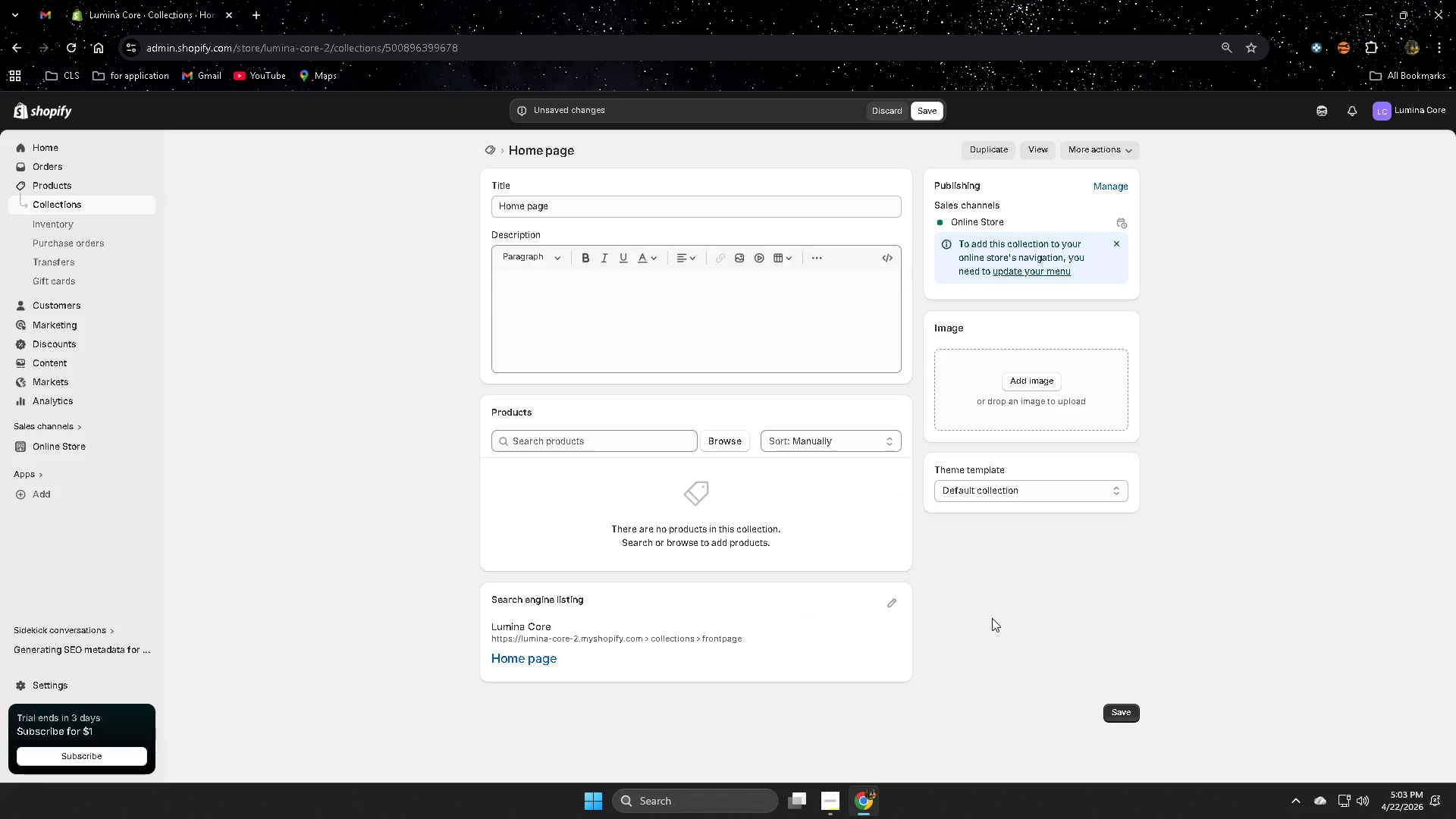 
left_click([872, 447])
 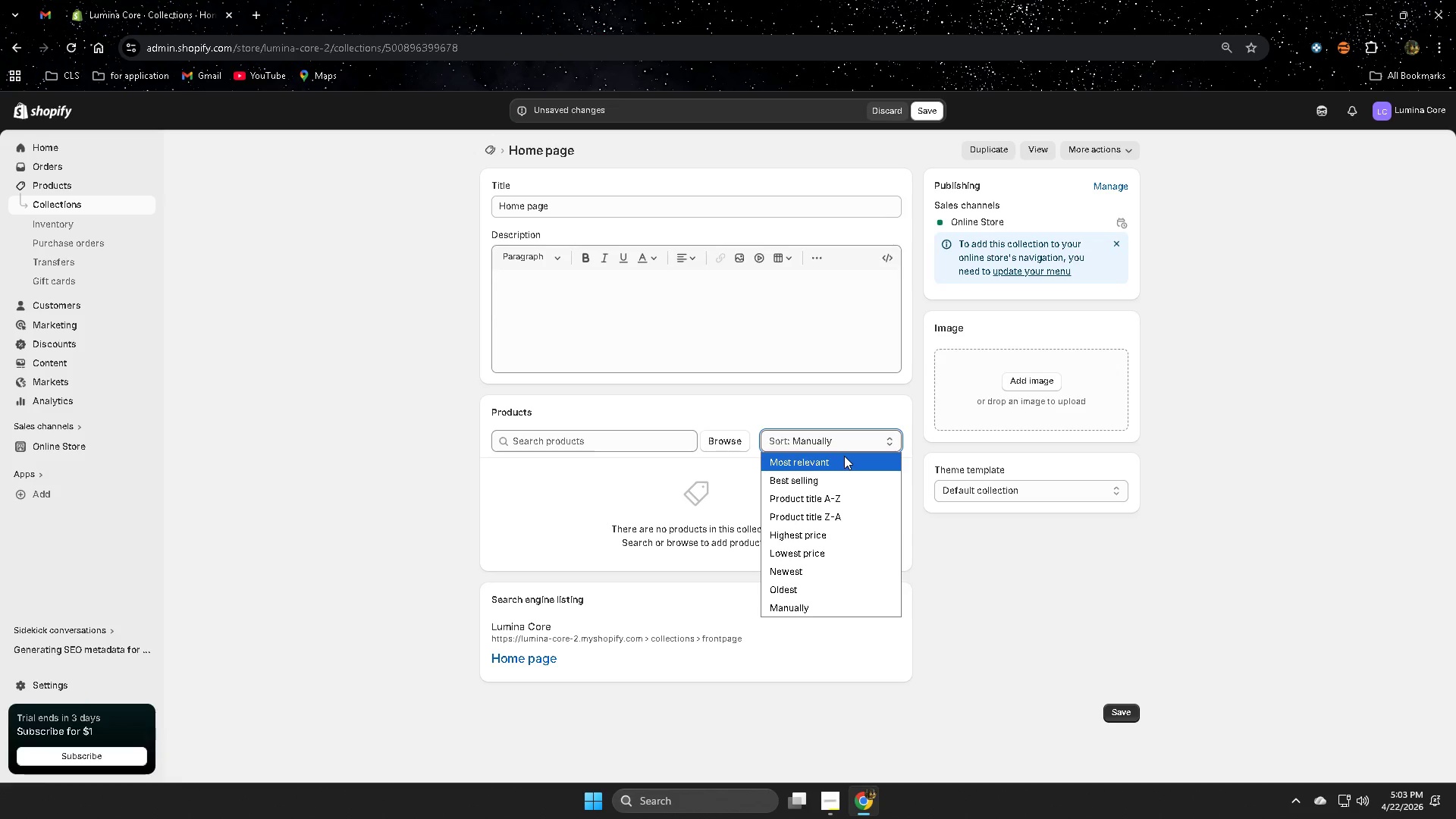 
scroll: coordinate [843, 551], scroll_direction: down, amount: 1.0
 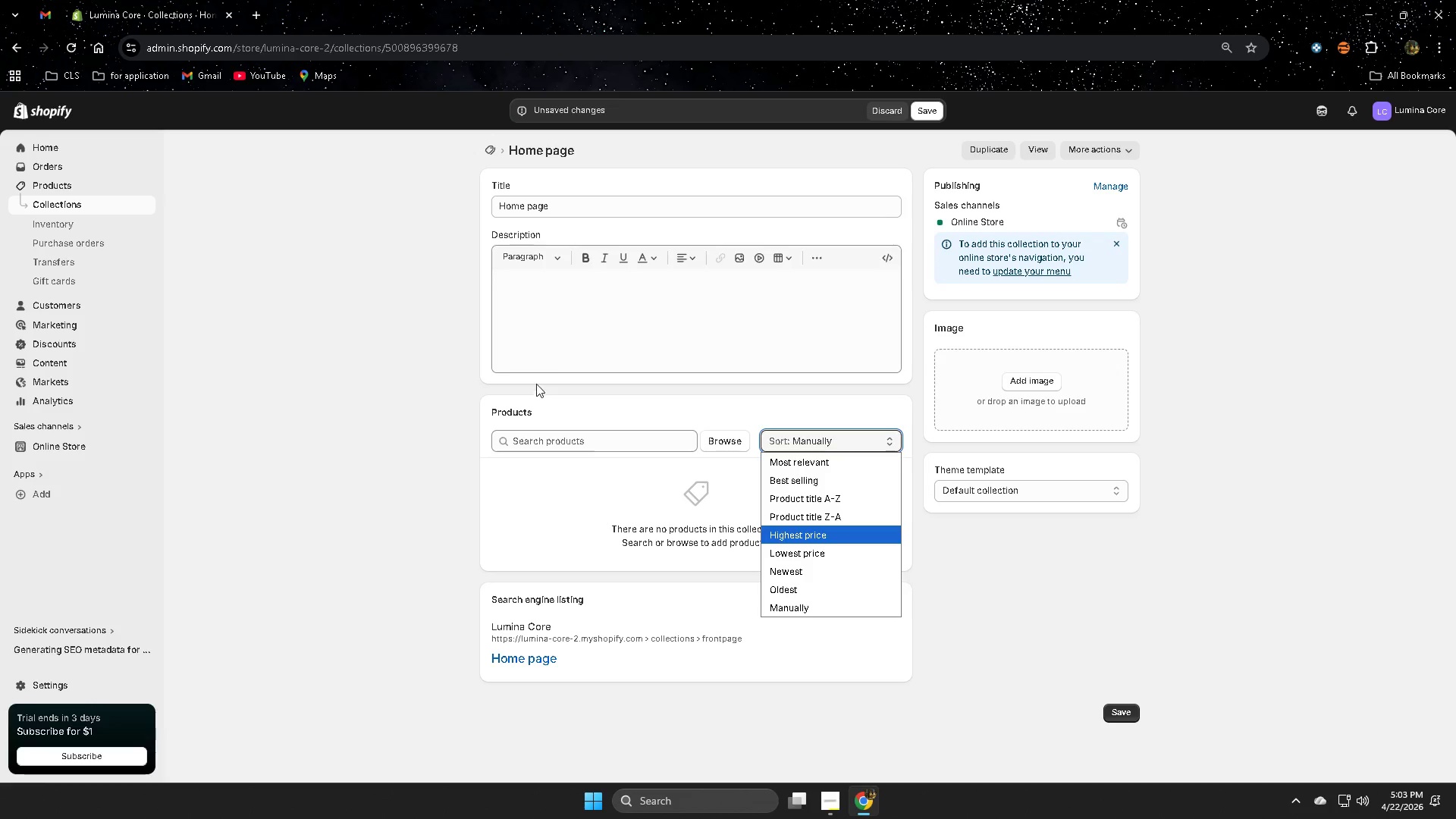 
left_click([577, 315])
 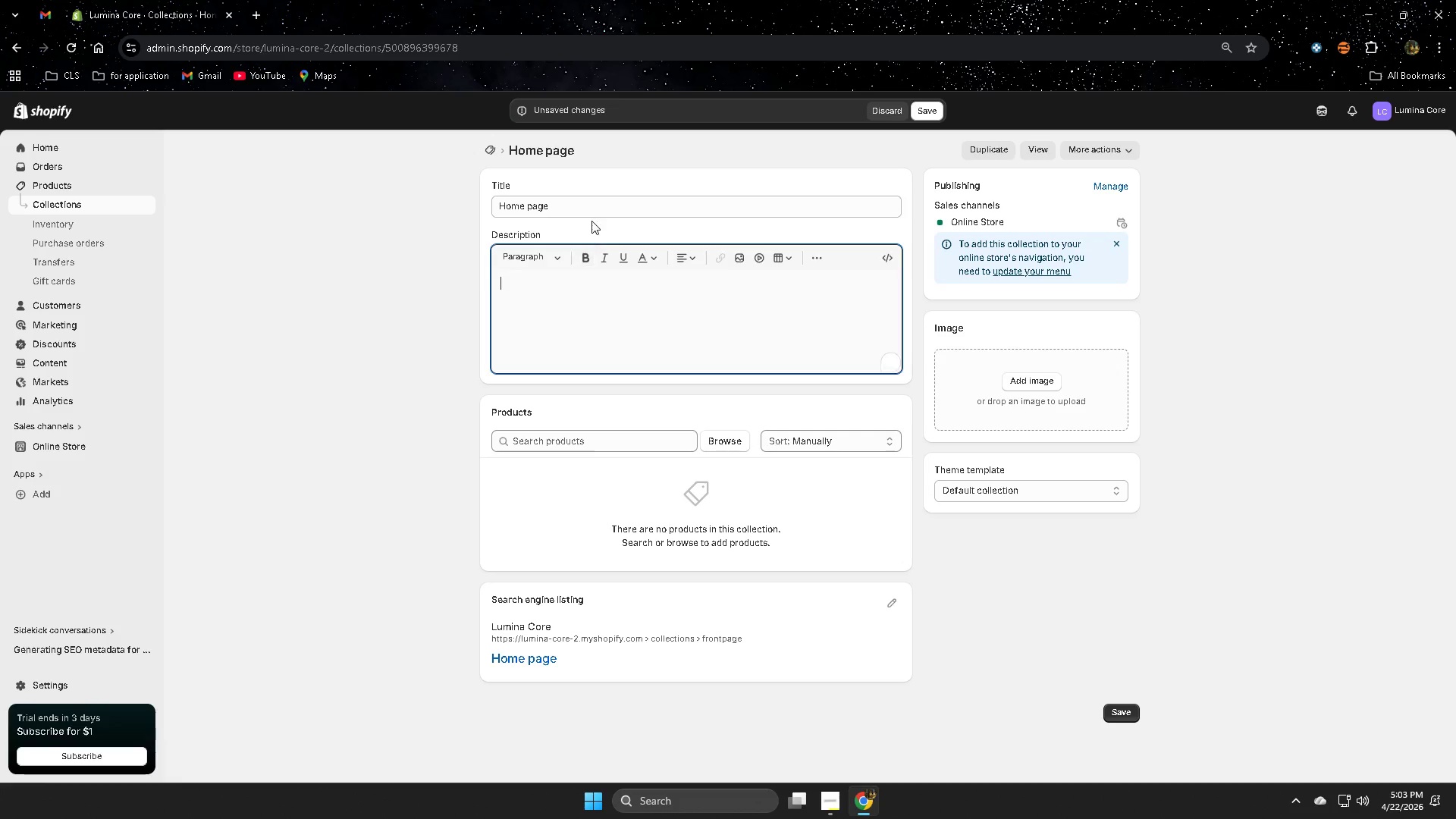 
left_click([598, 204])
 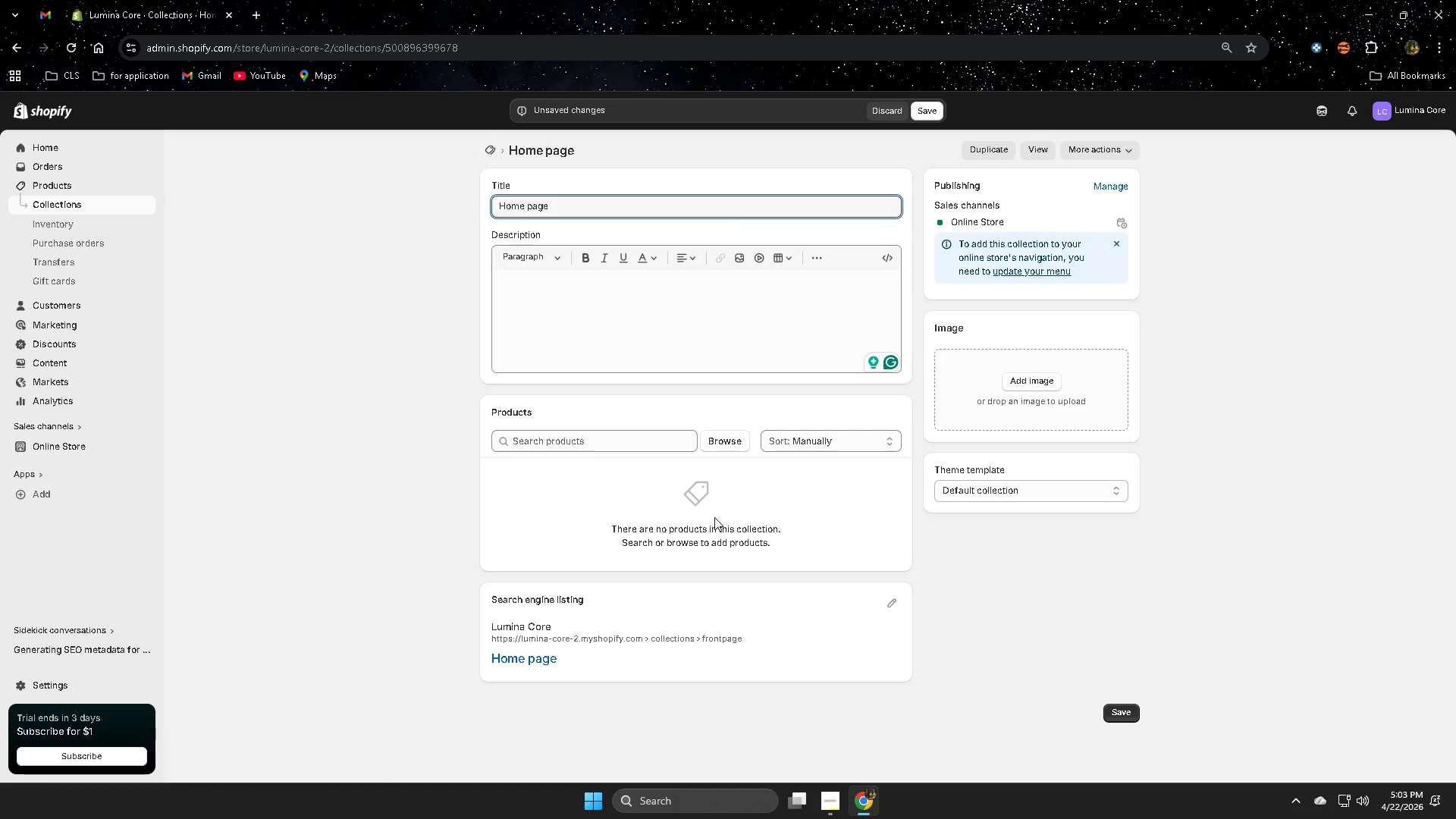 
left_click([836, 807])